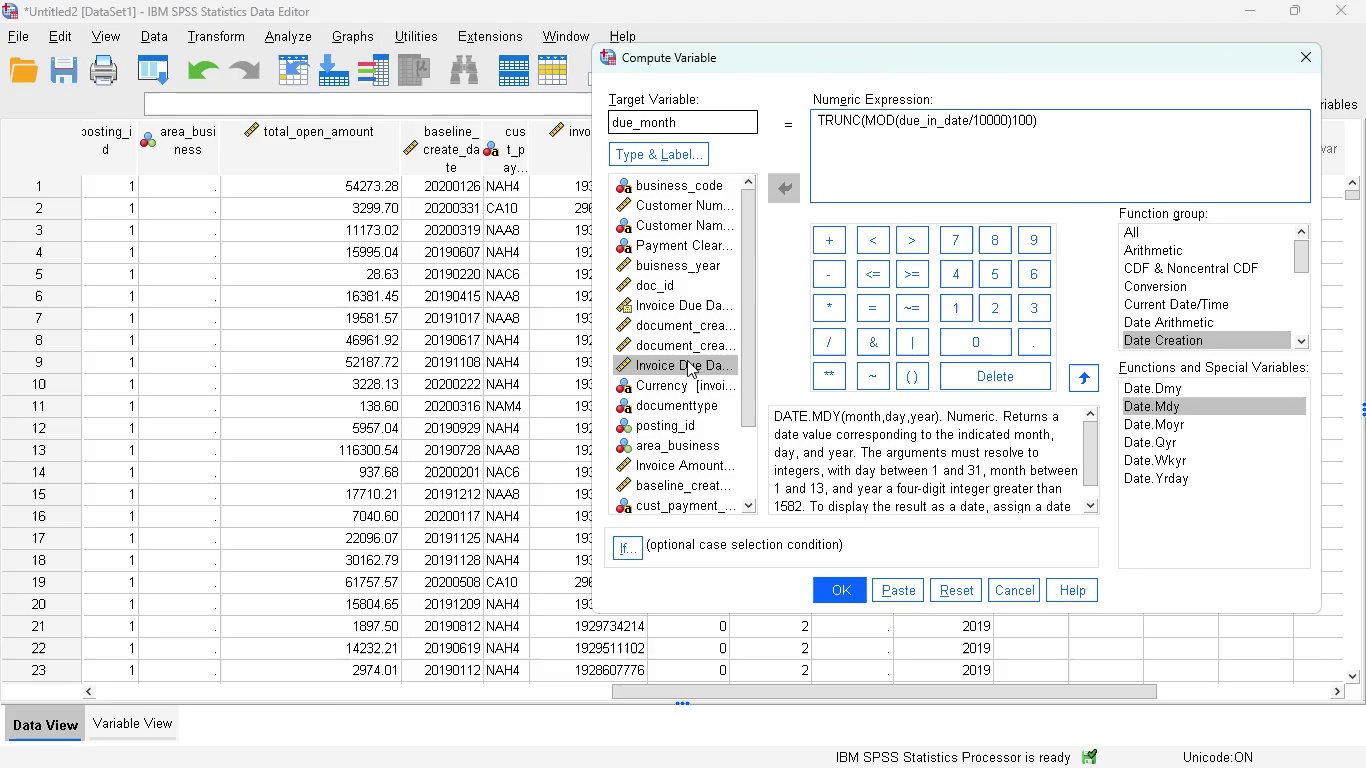 
wait(6.81)
 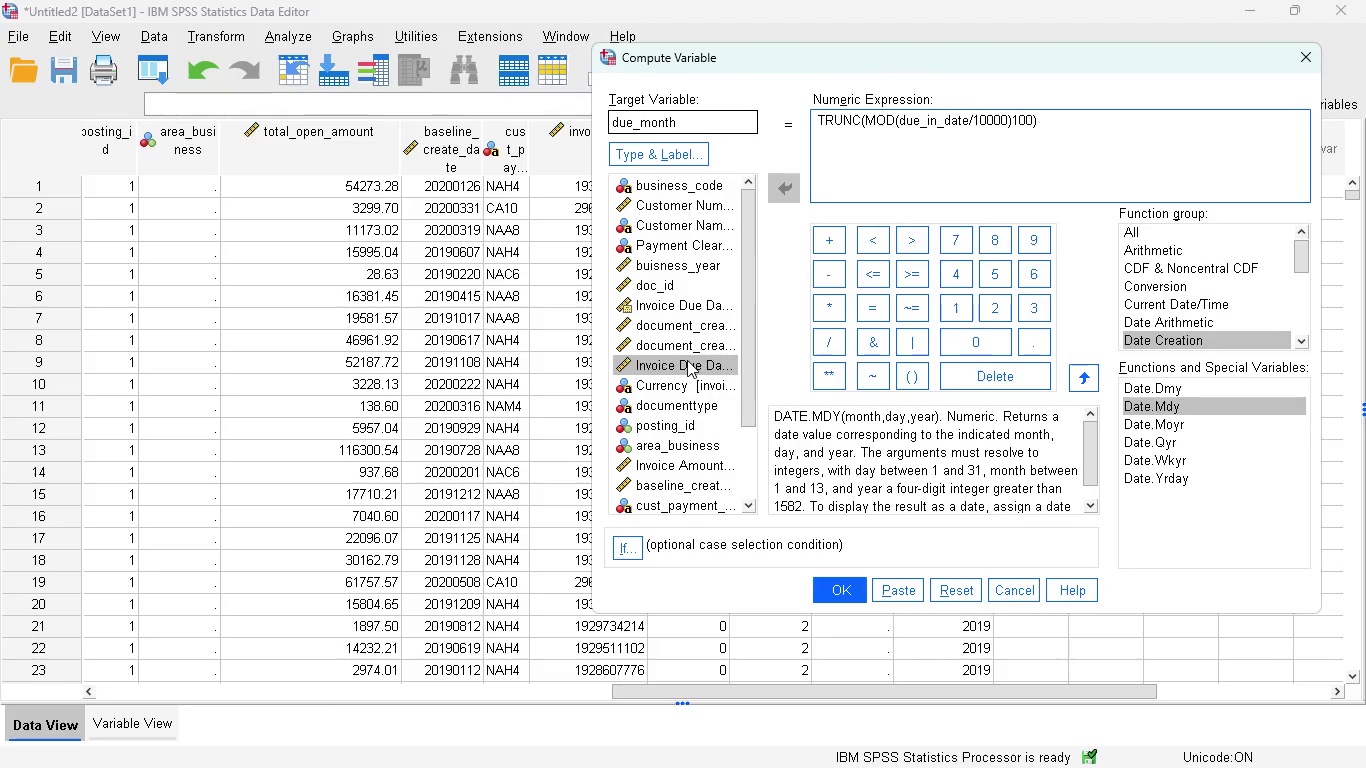 
left_click([848, 586])
 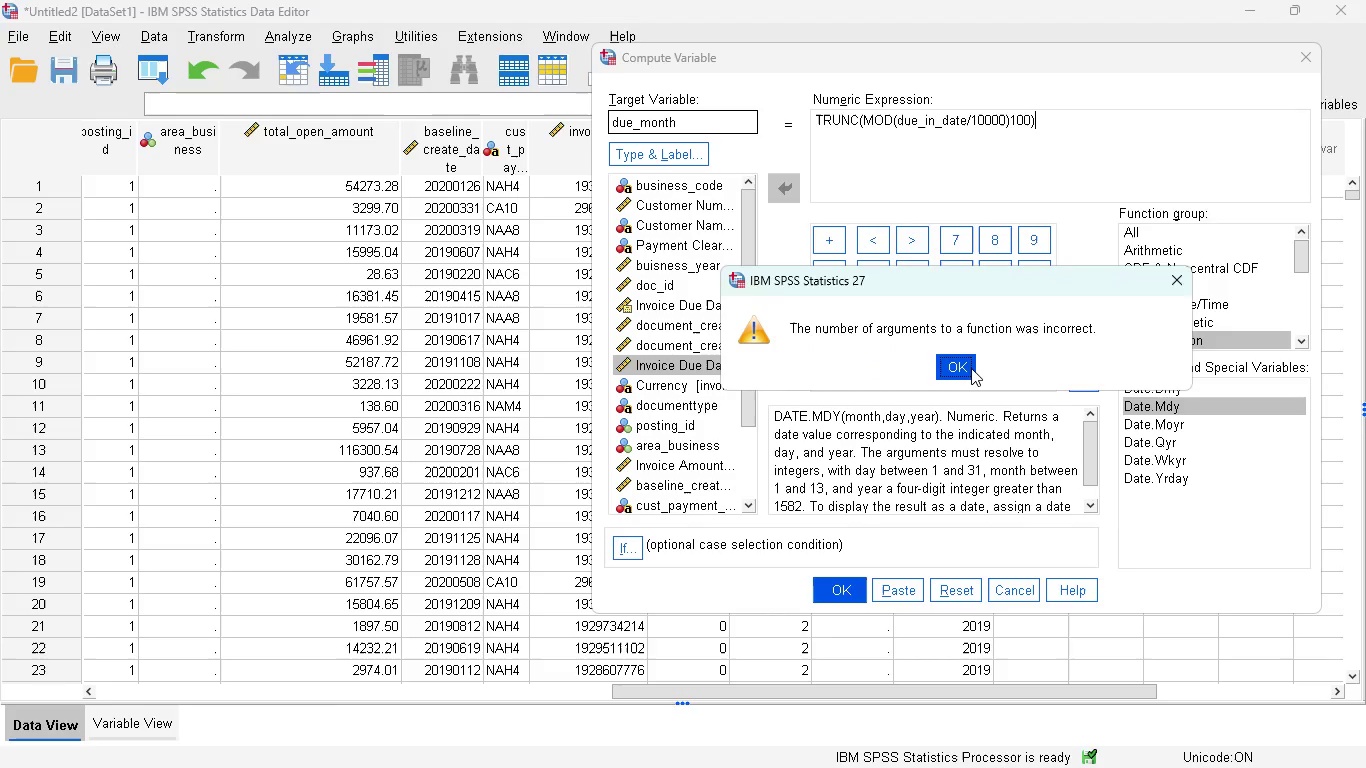 
left_click([962, 366])
 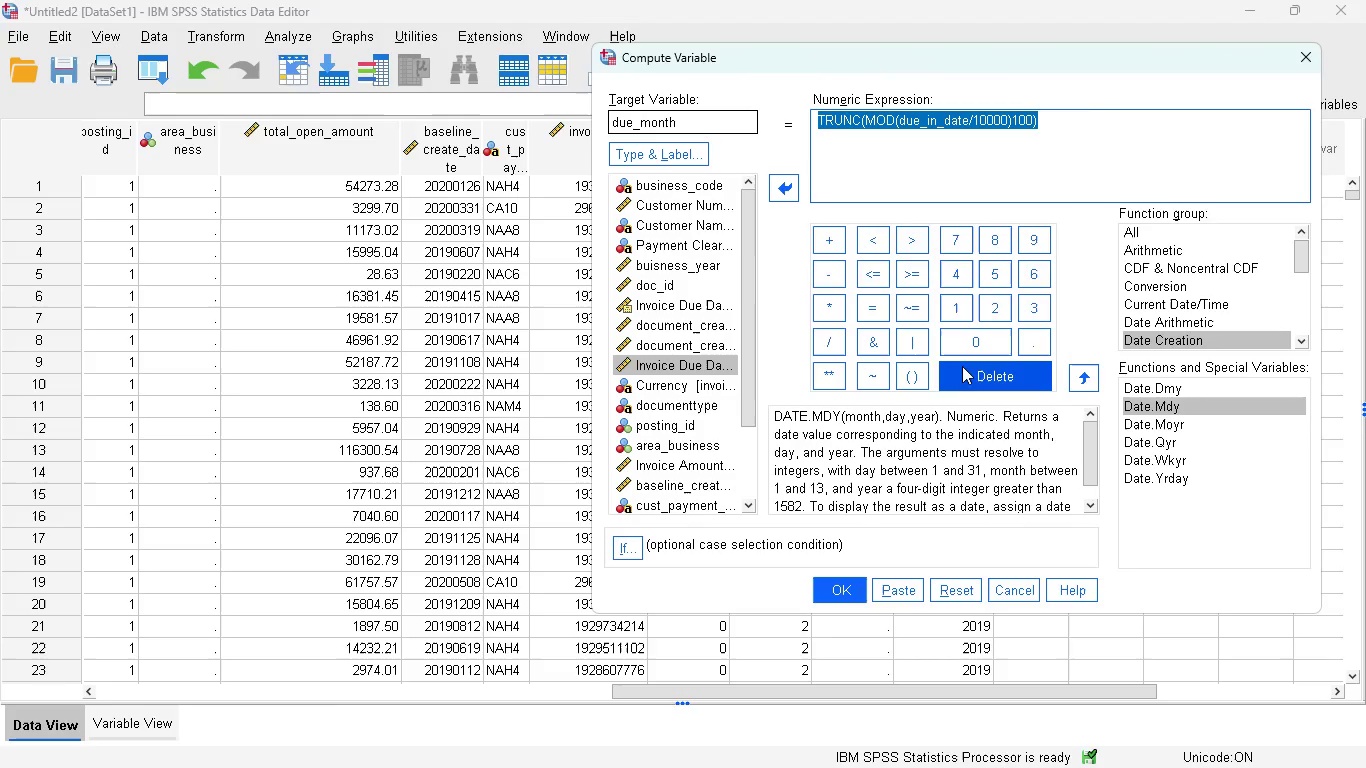 
wait(17.24)
 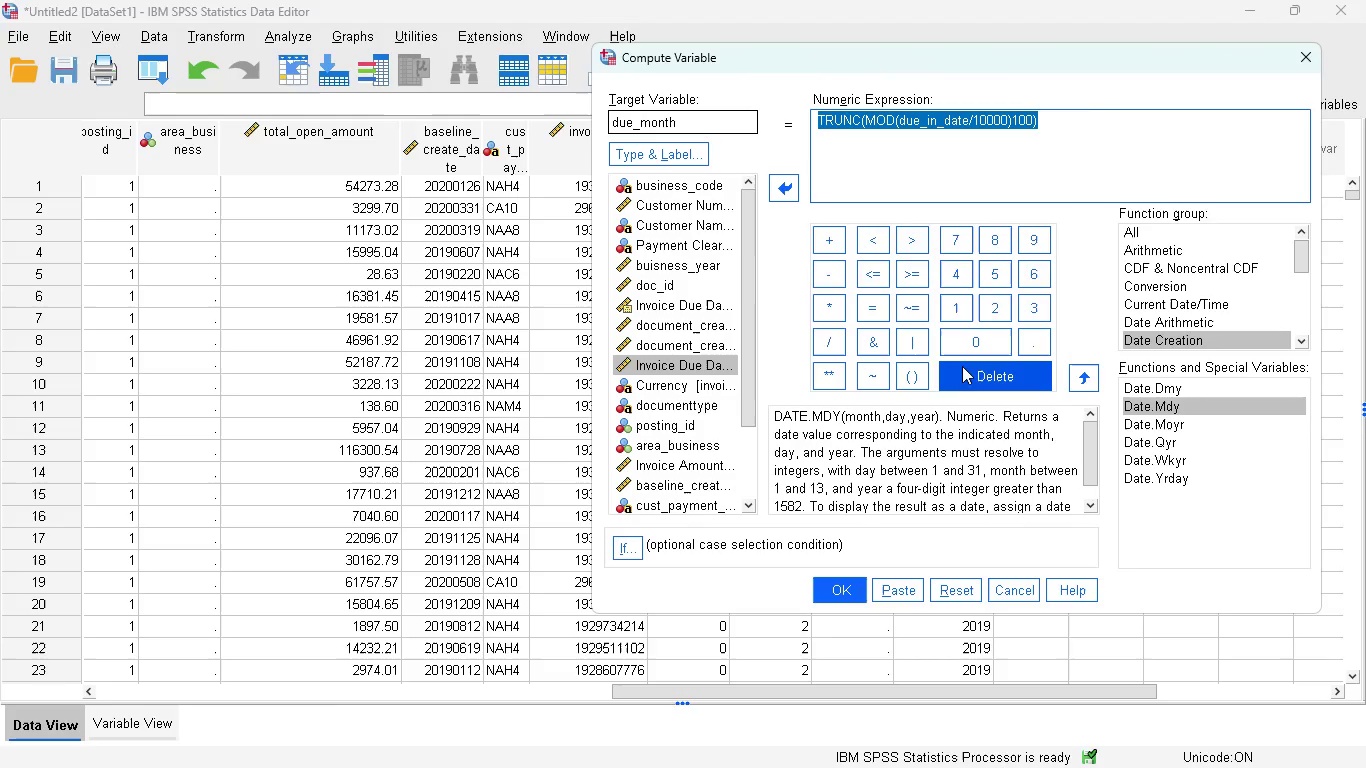 
left_click([972, 116])
 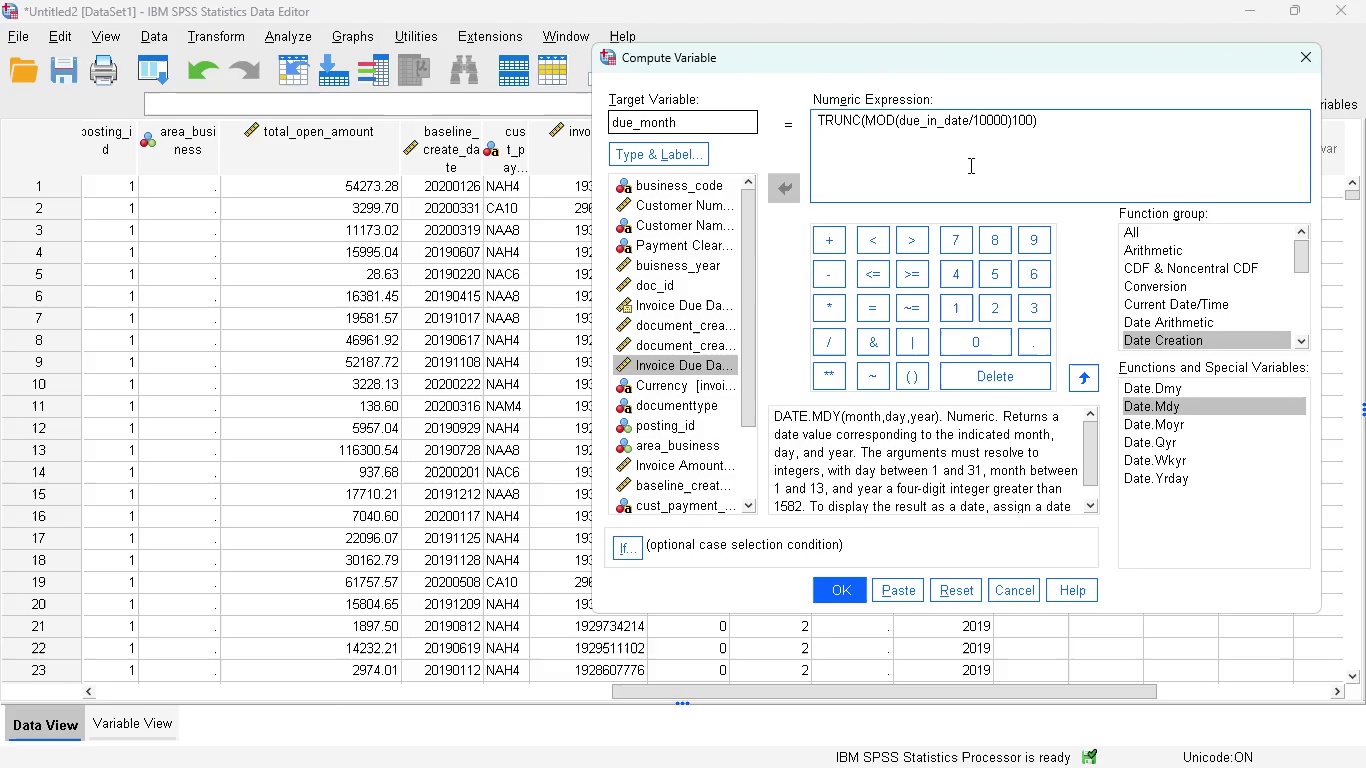 
key(Backspace)
 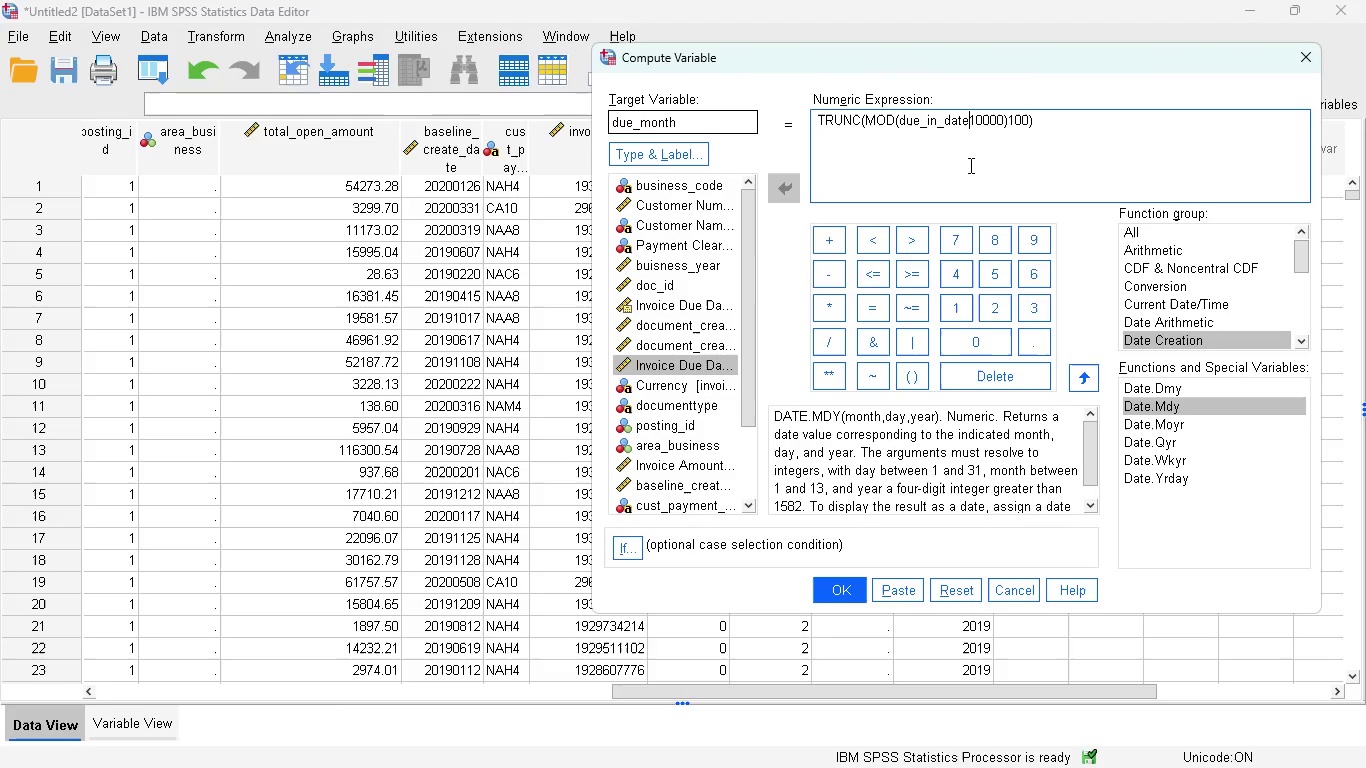 
key(Comma)
 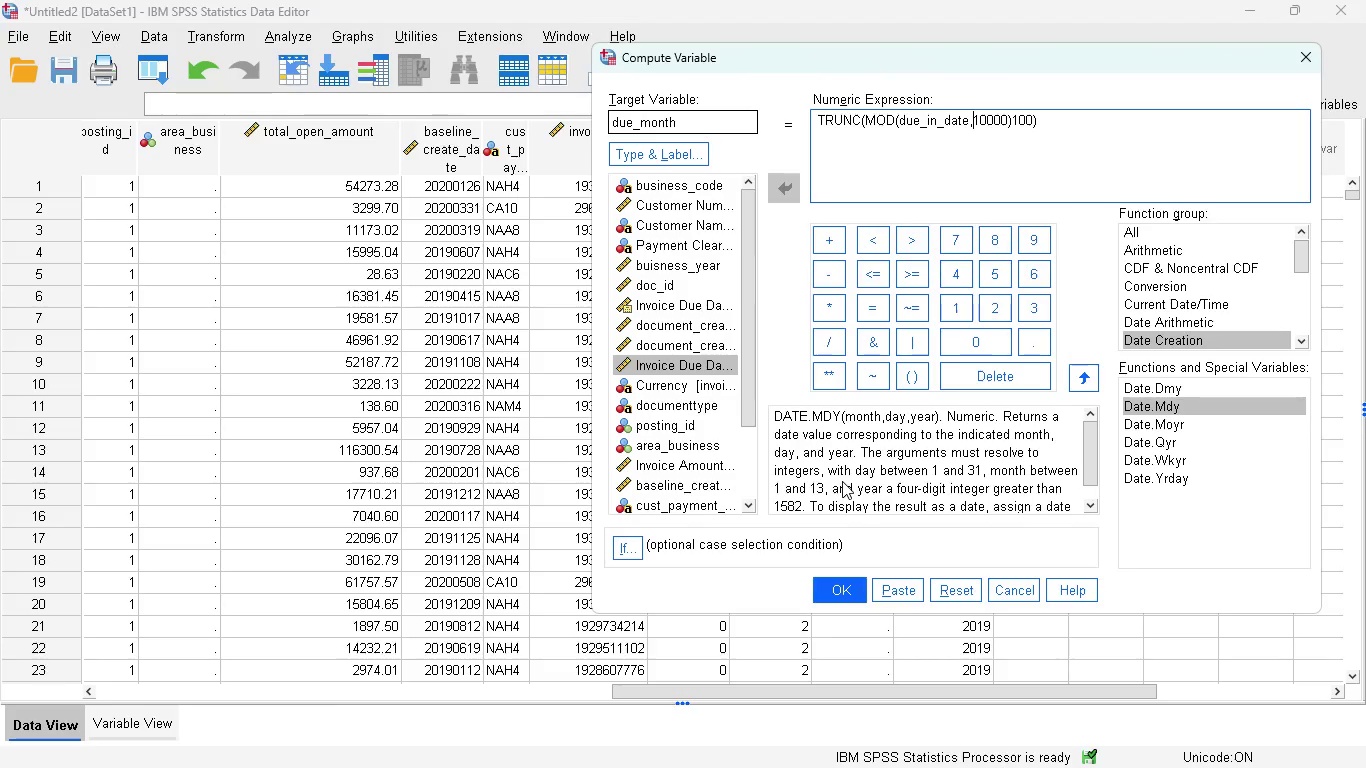 
left_click([836, 594])
 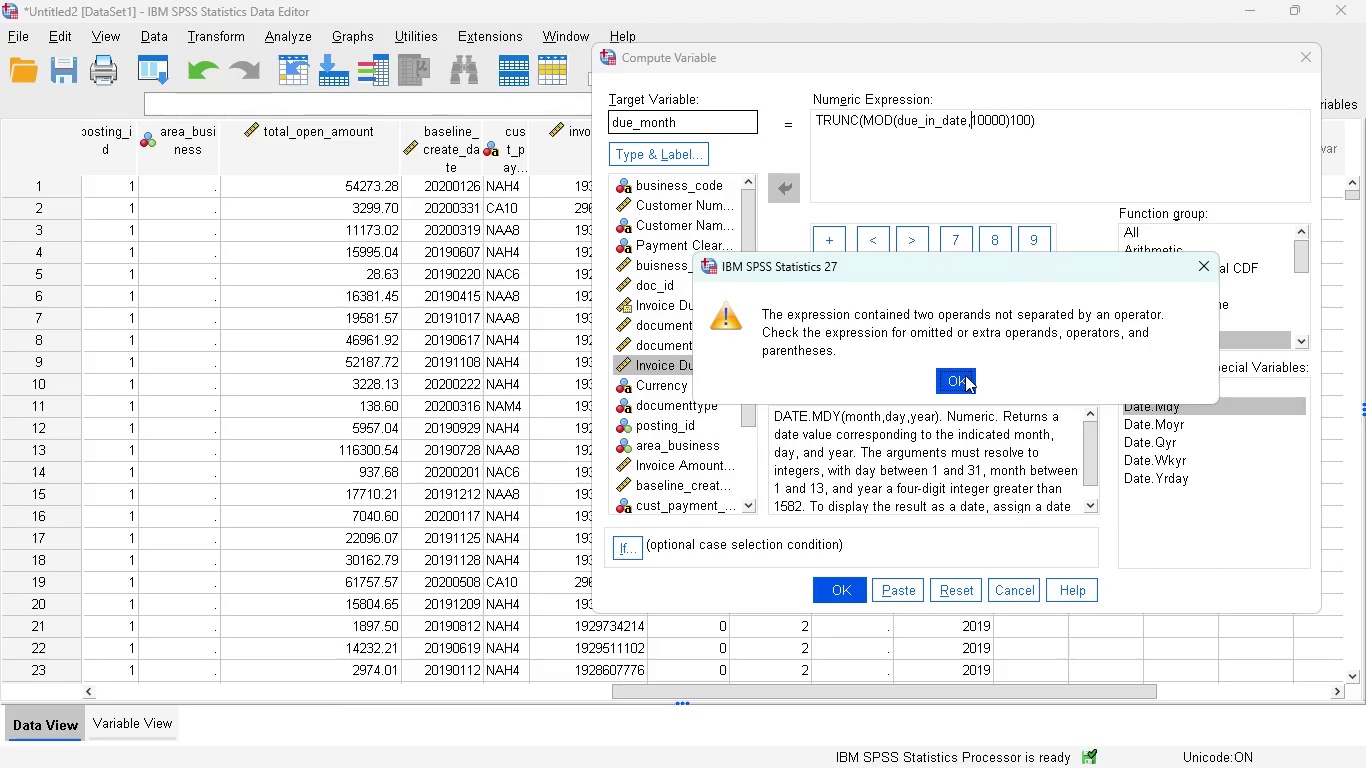 
wait(12.03)
 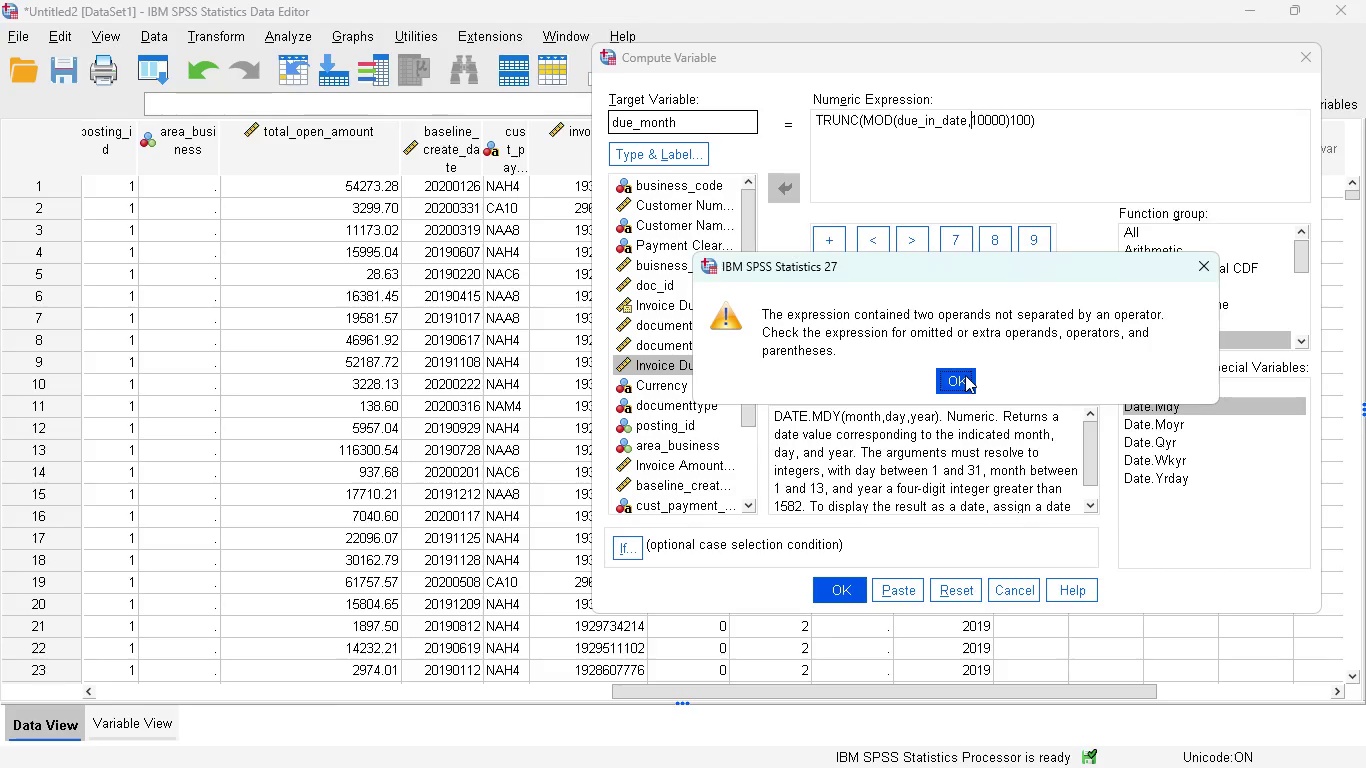 
left_click([954, 376])
 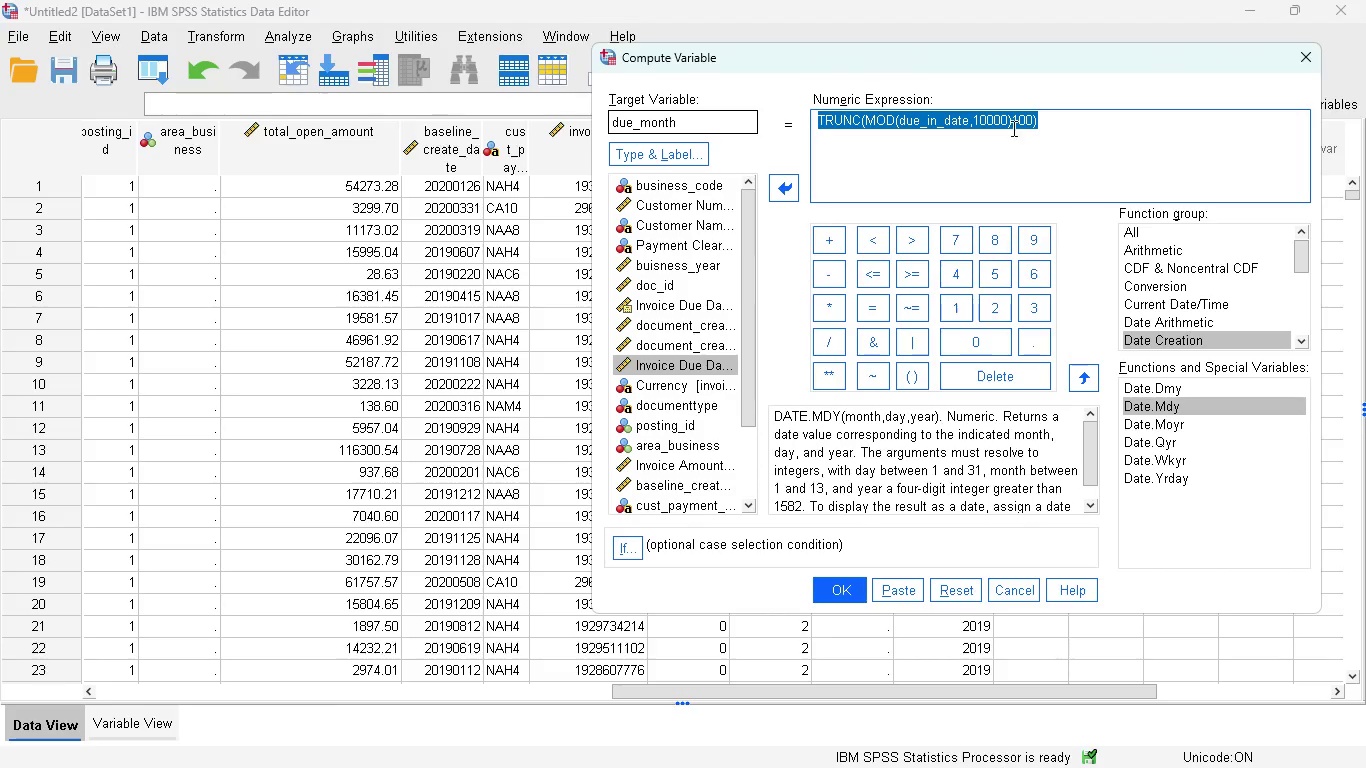 
left_click([1012, 124])
 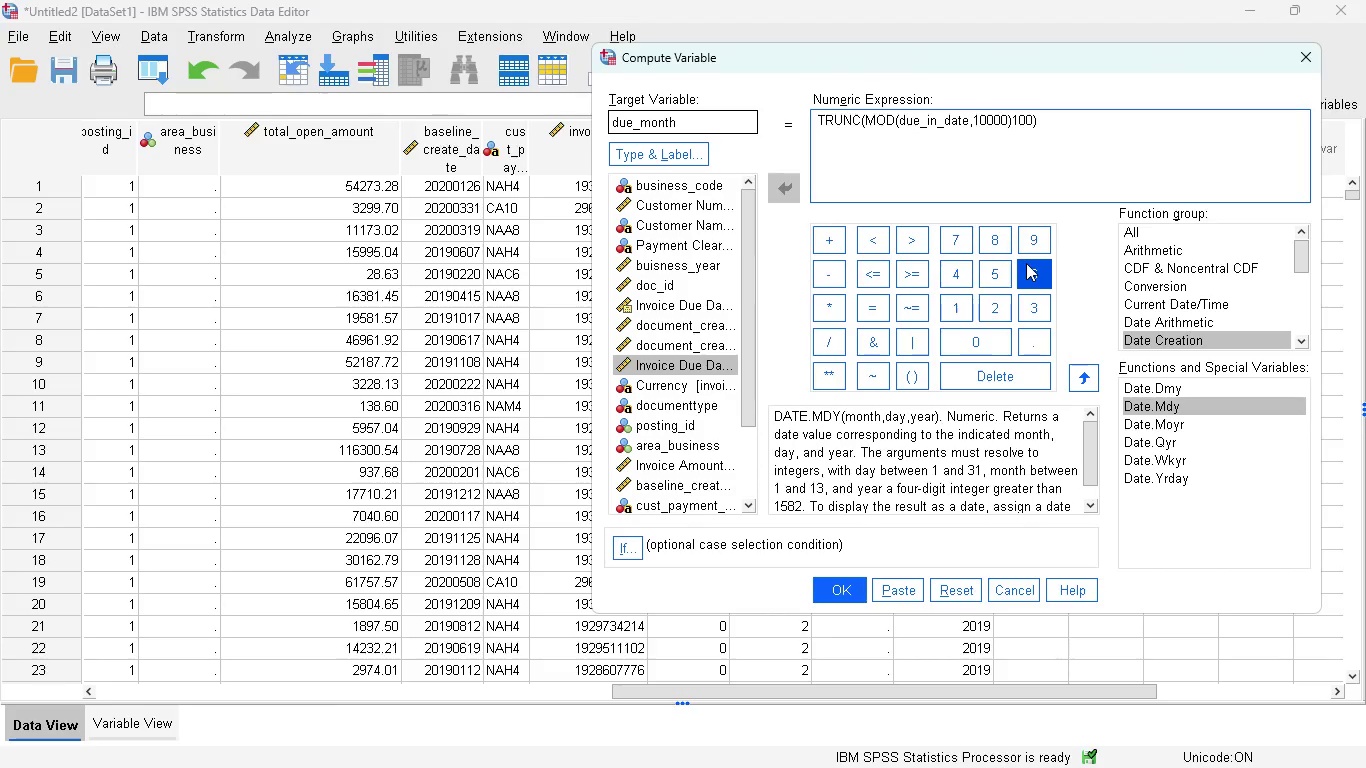 
key(Slash)
 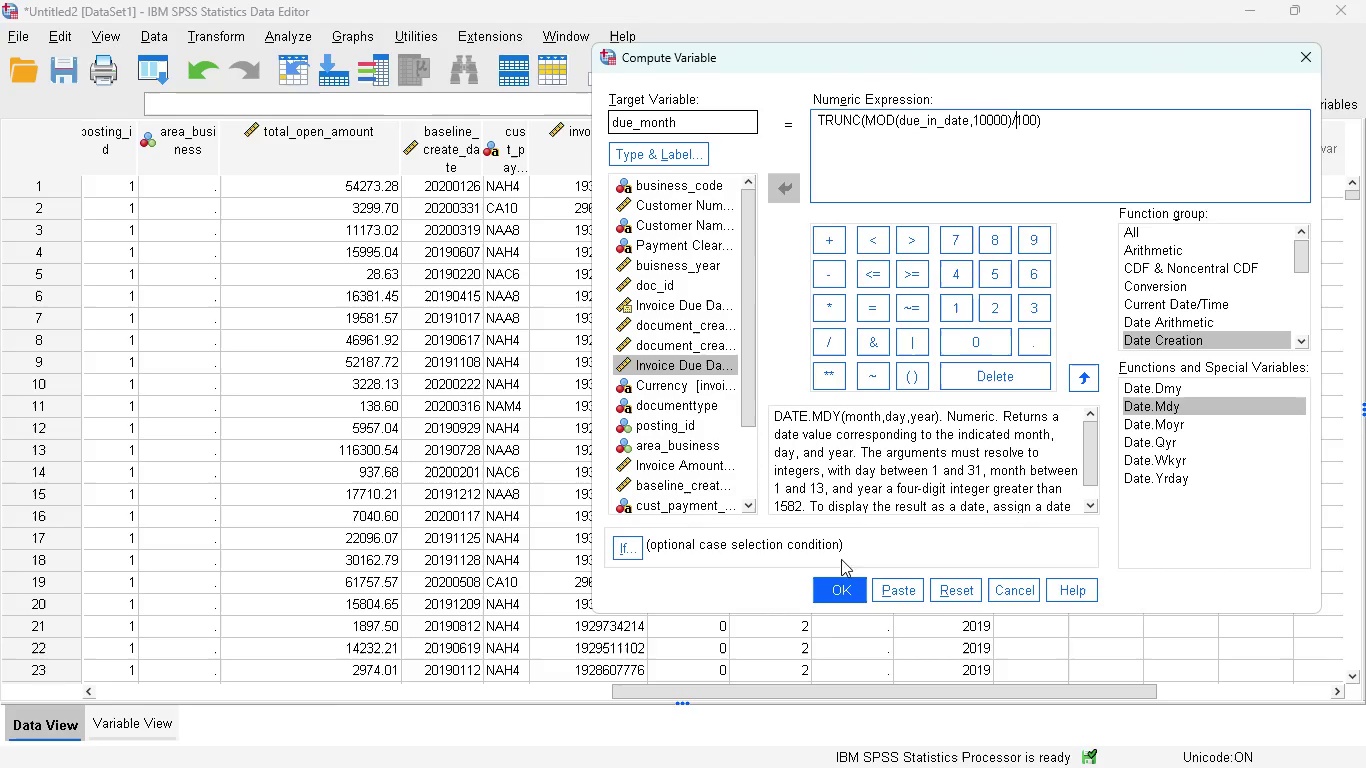 
left_click([831, 591])
 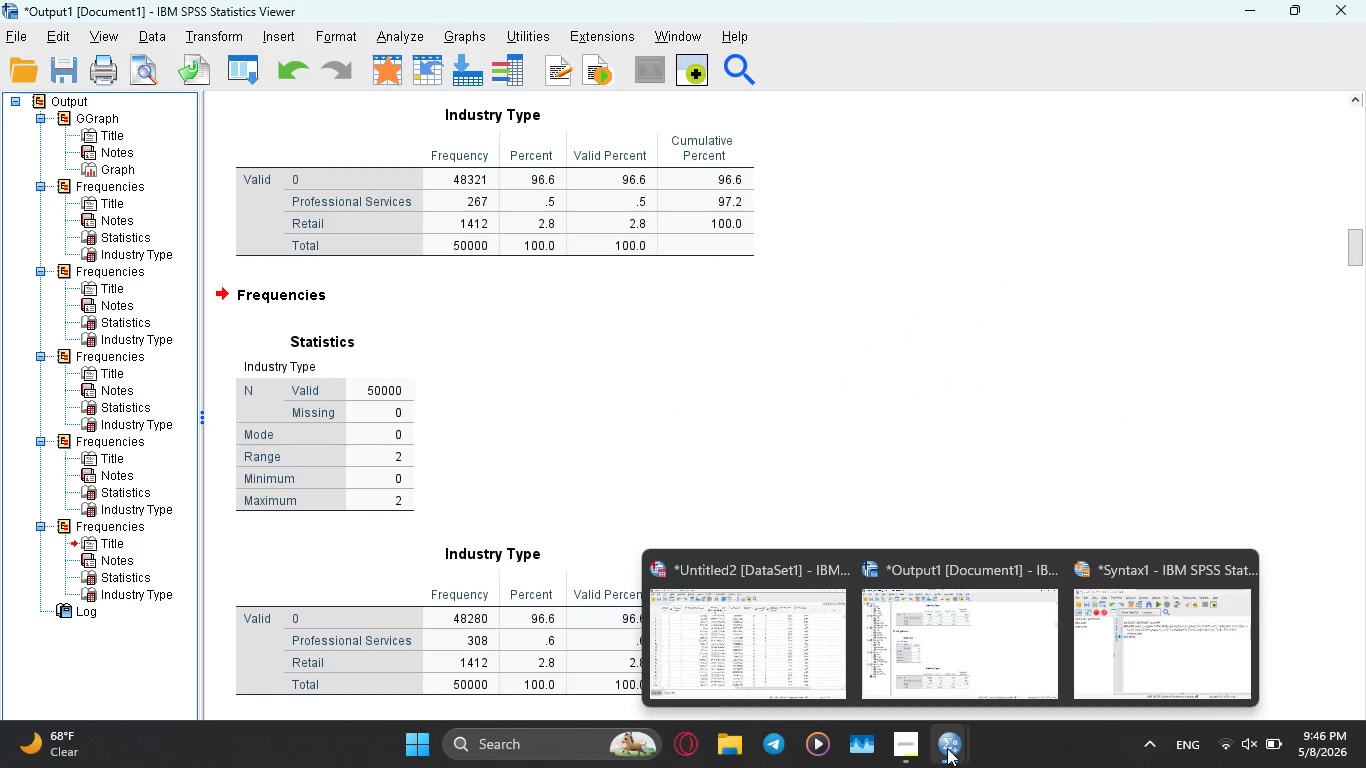 
left_click([759, 651])
 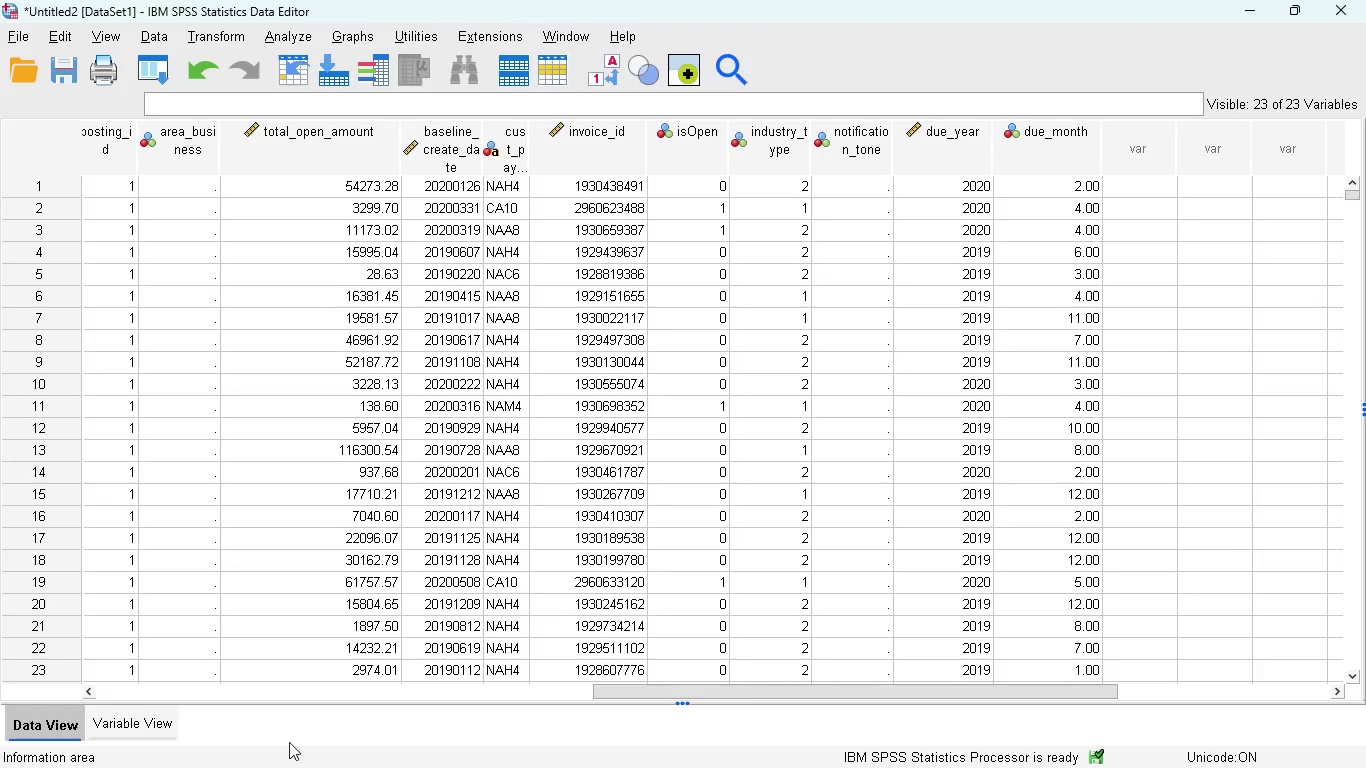 
left_click([146, 721])
 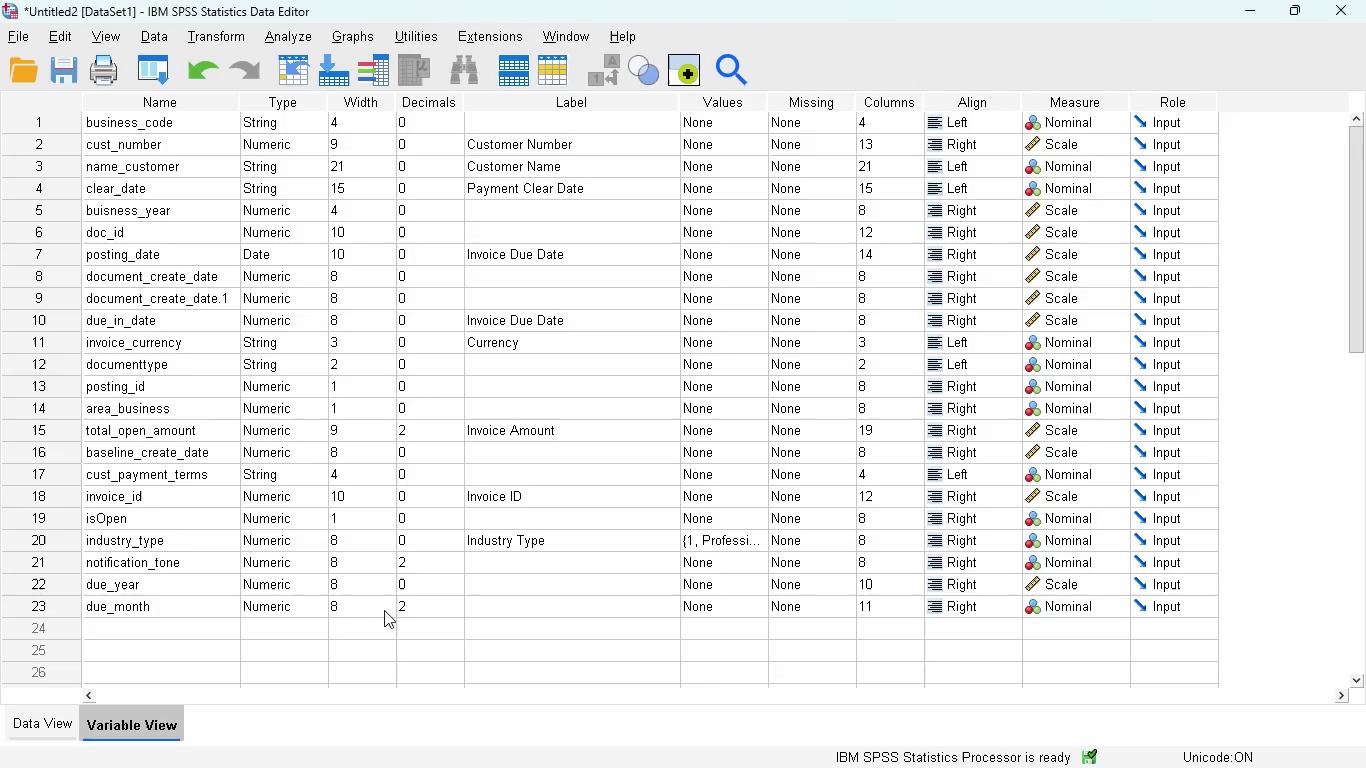 
left_click([383, 606])
 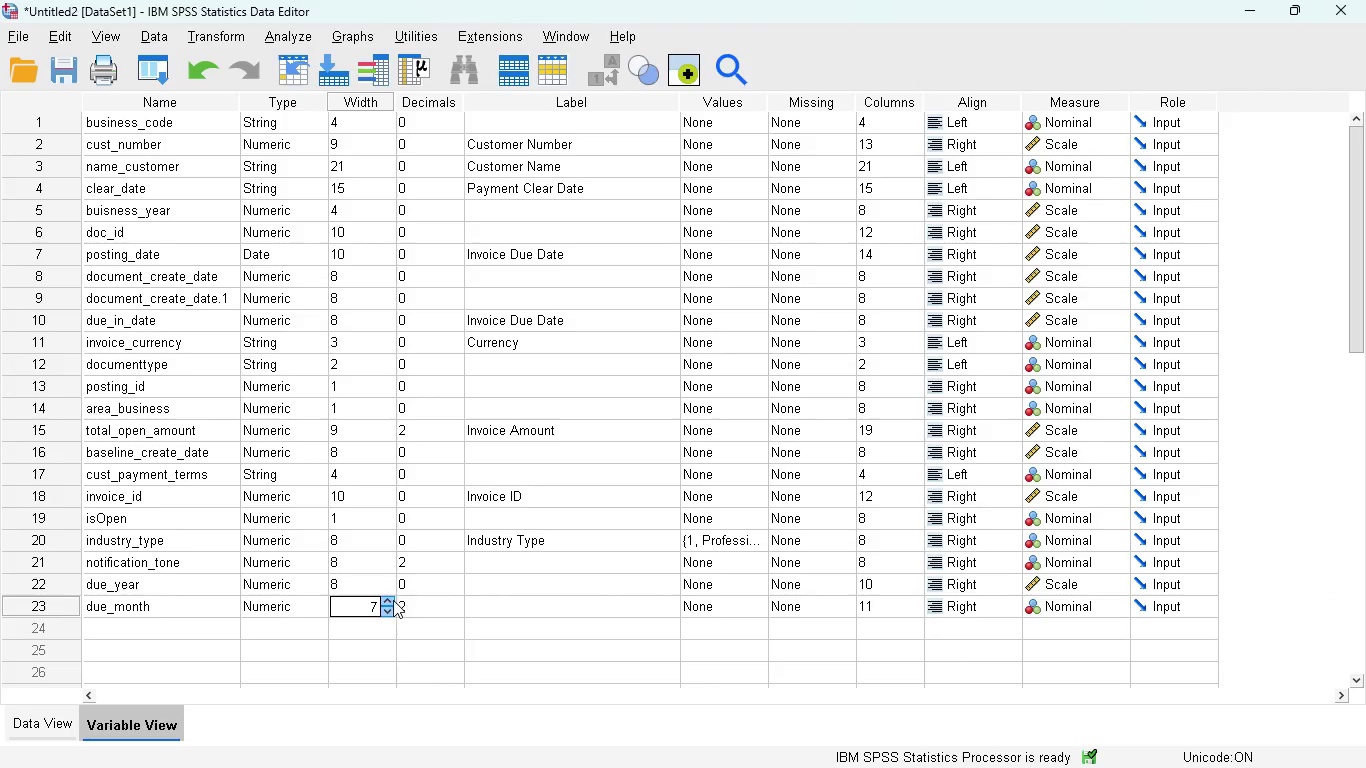 
left_click([390, 599])
 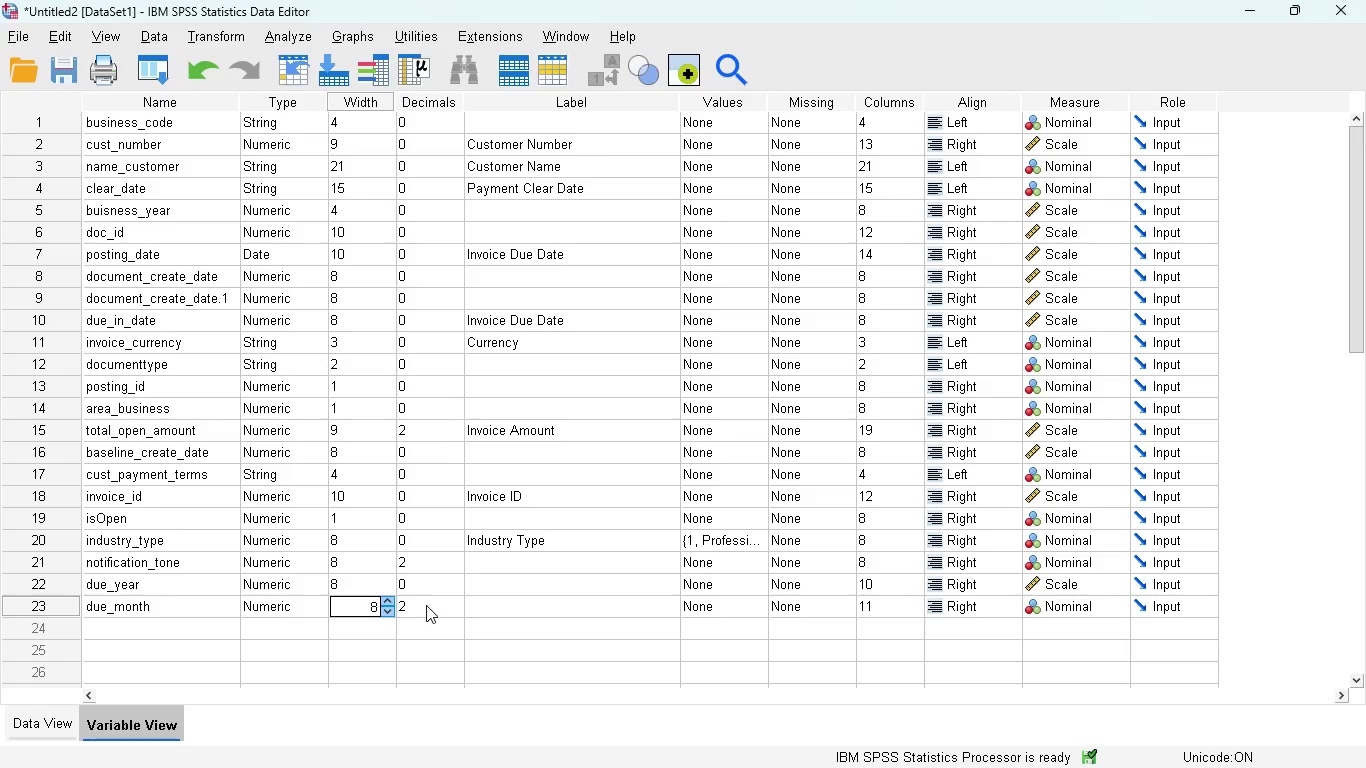 
left_click([430, 606])
 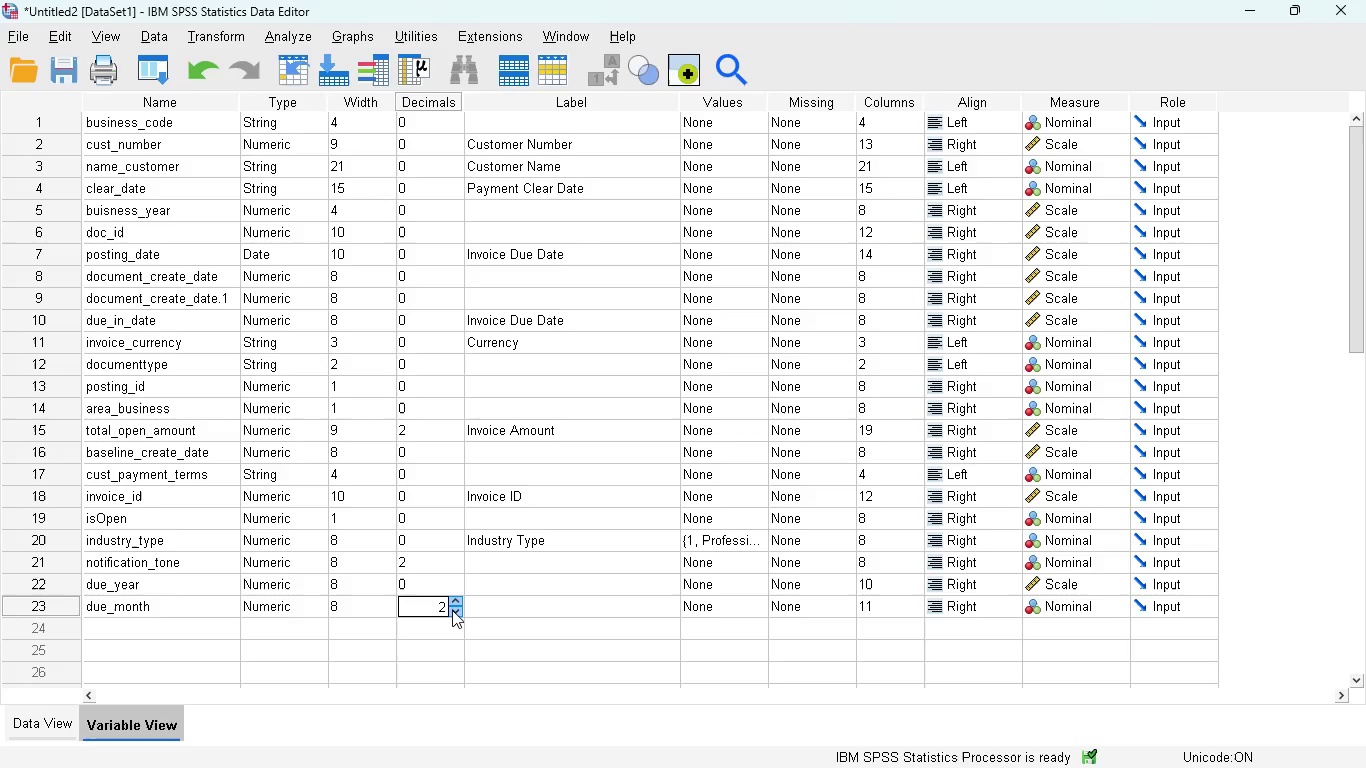 
left_click([452, 610])
 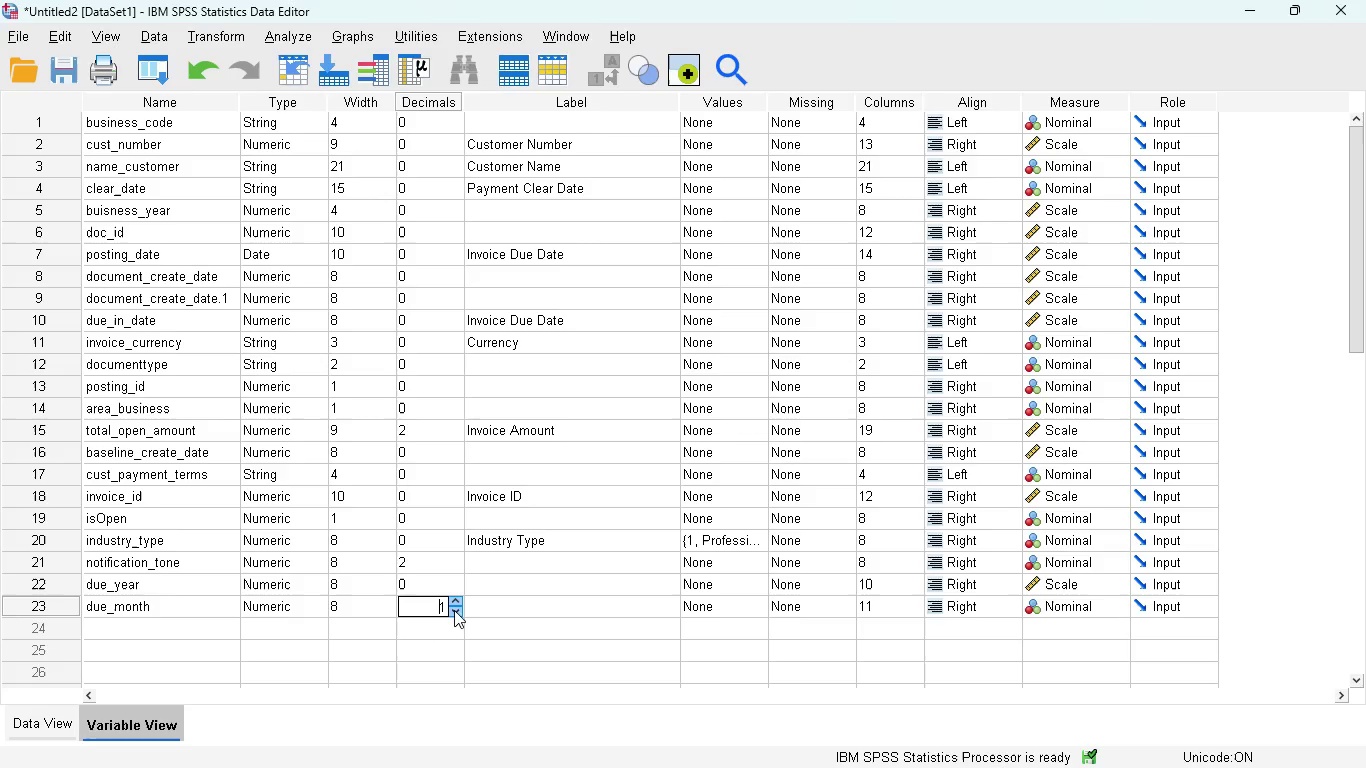 
left_click([456, 610])
 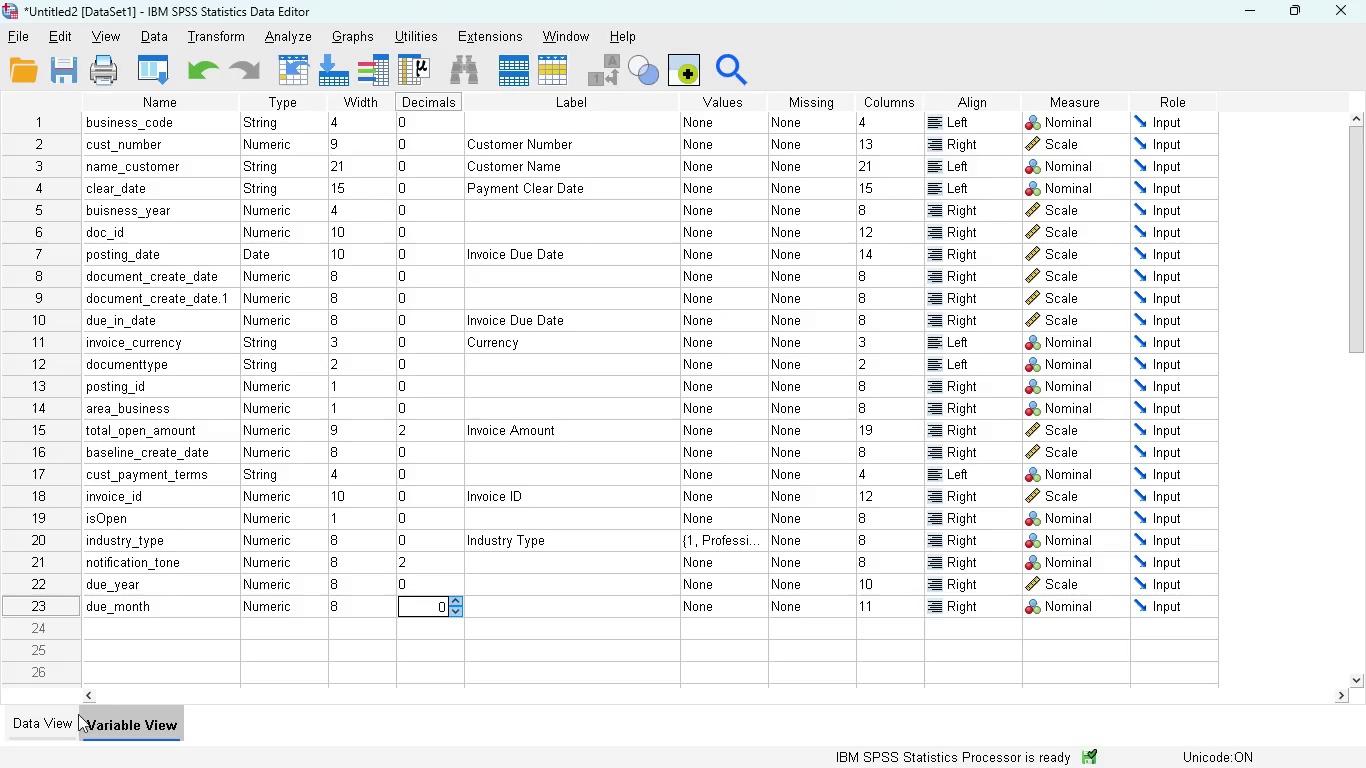 
left_click([52, 722])
 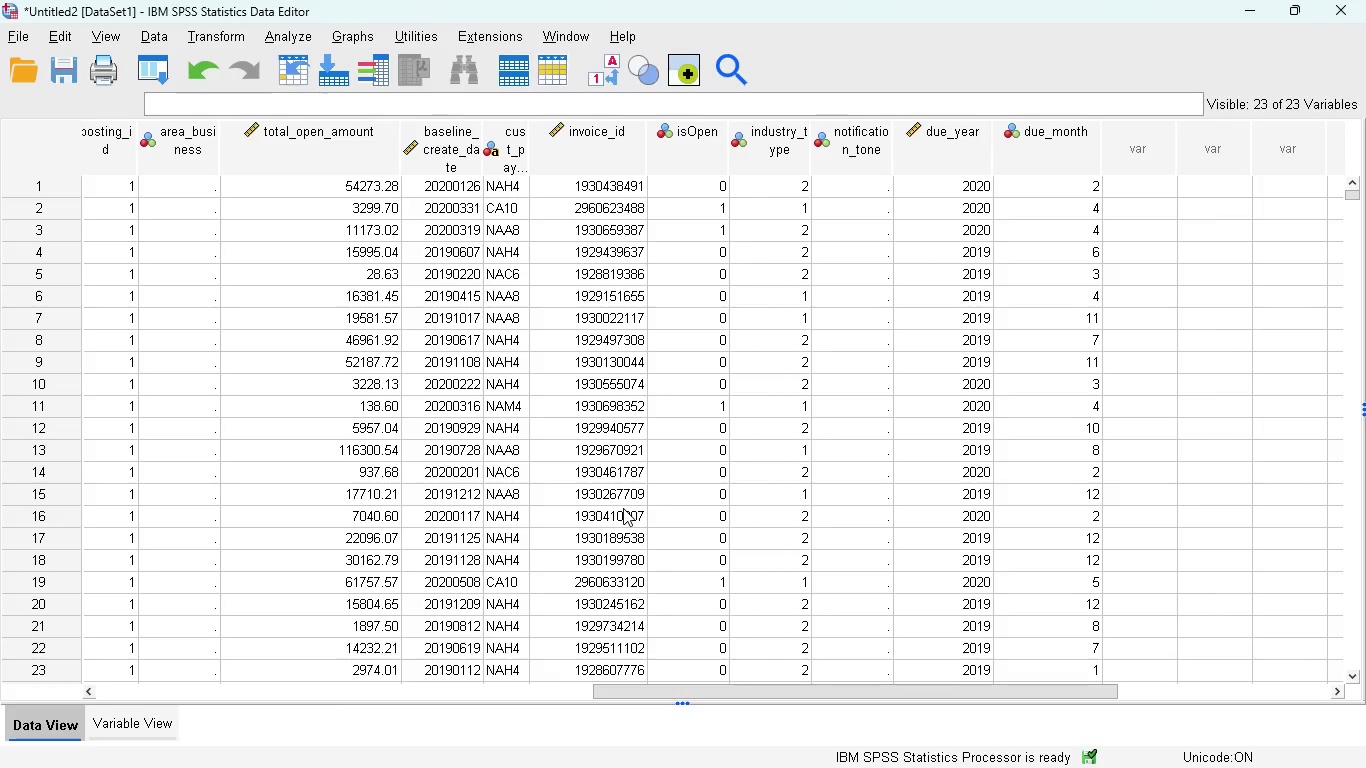 
wait(11.62)
 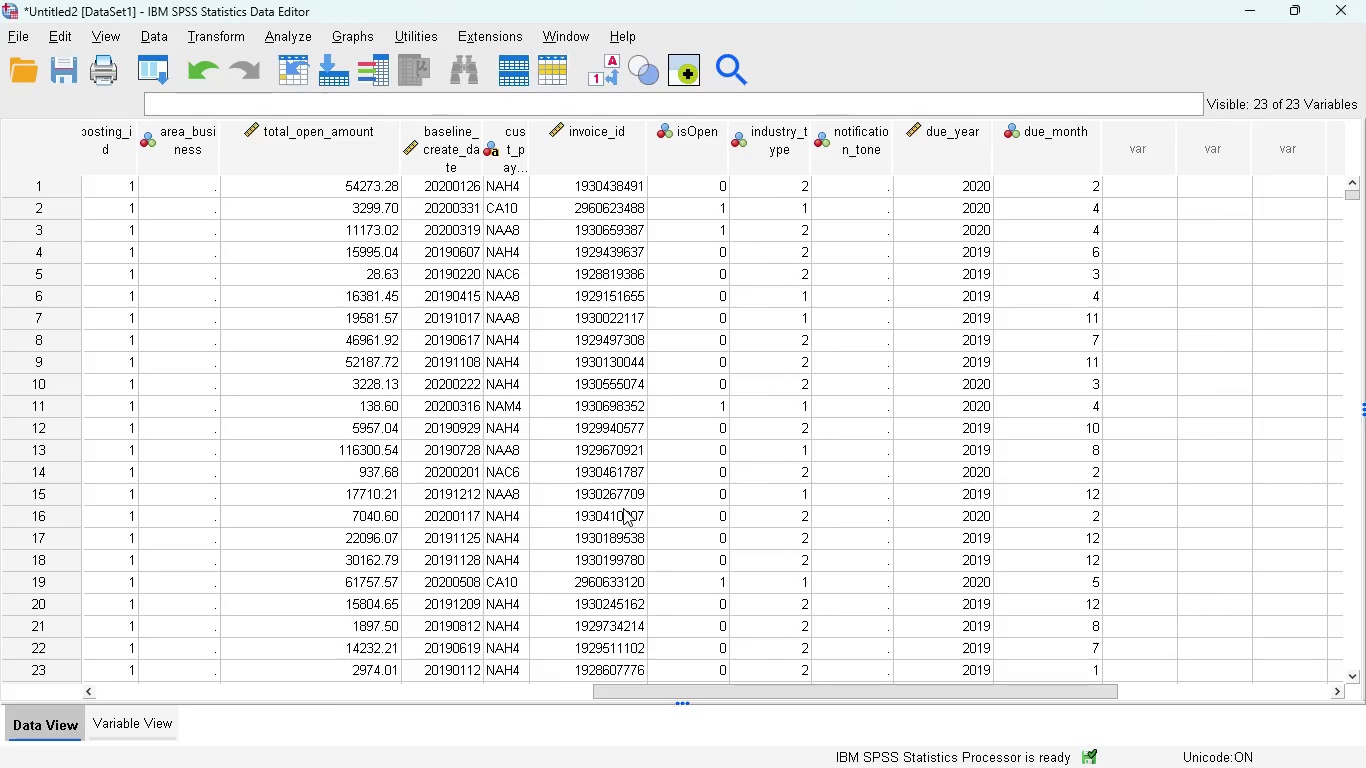 
left_click([225, 32])
 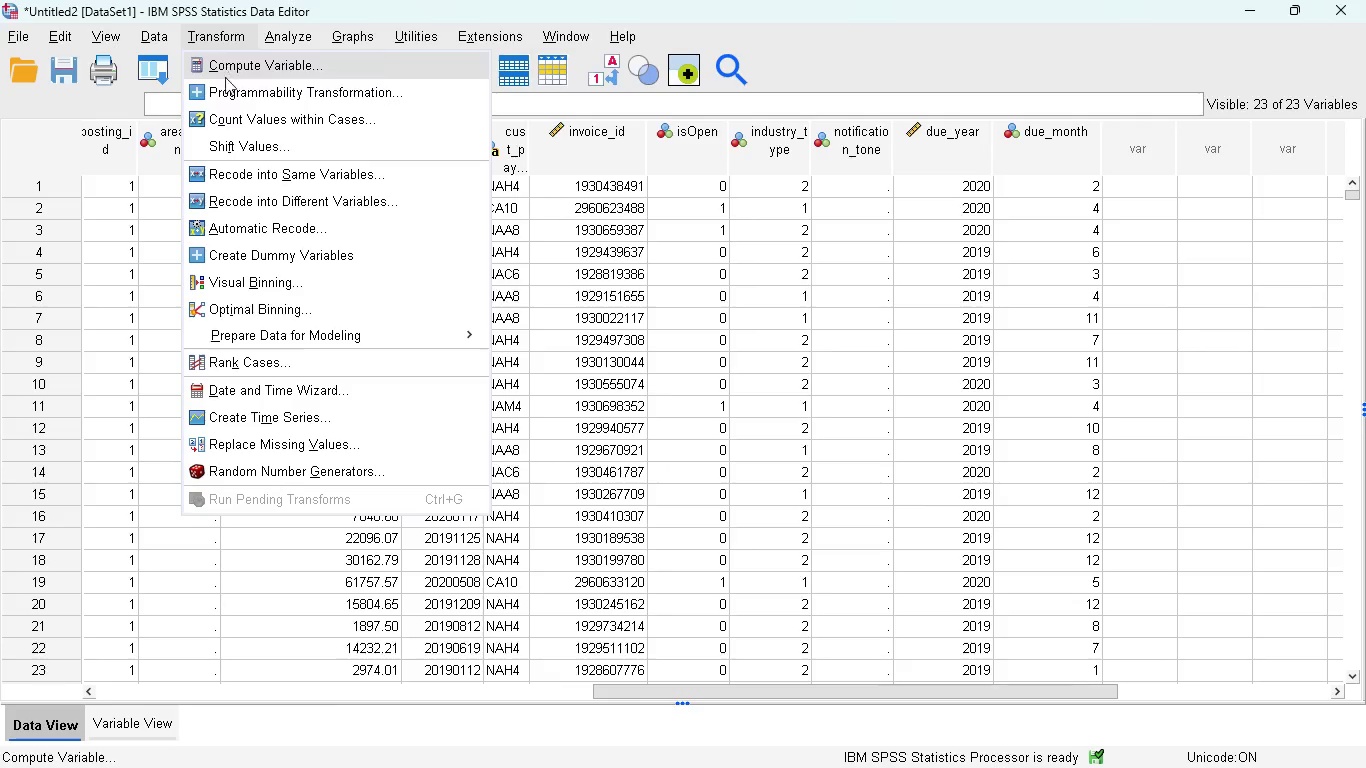 
left_click([228, 65])
 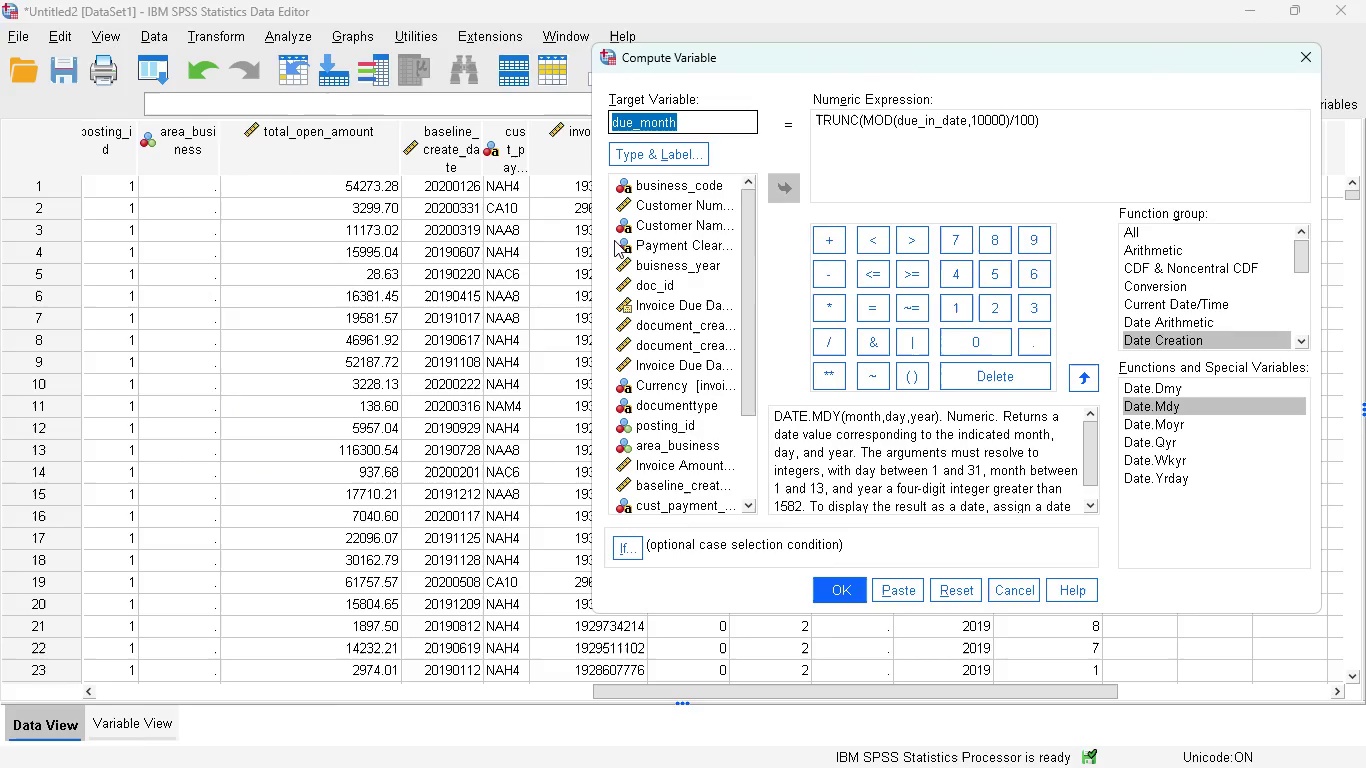 
type(DA)
key(Backspace)
key(Backspace)
type(da)
key(Backspace)
key(Backspace)
key(Backspace)
type(Due_day)
 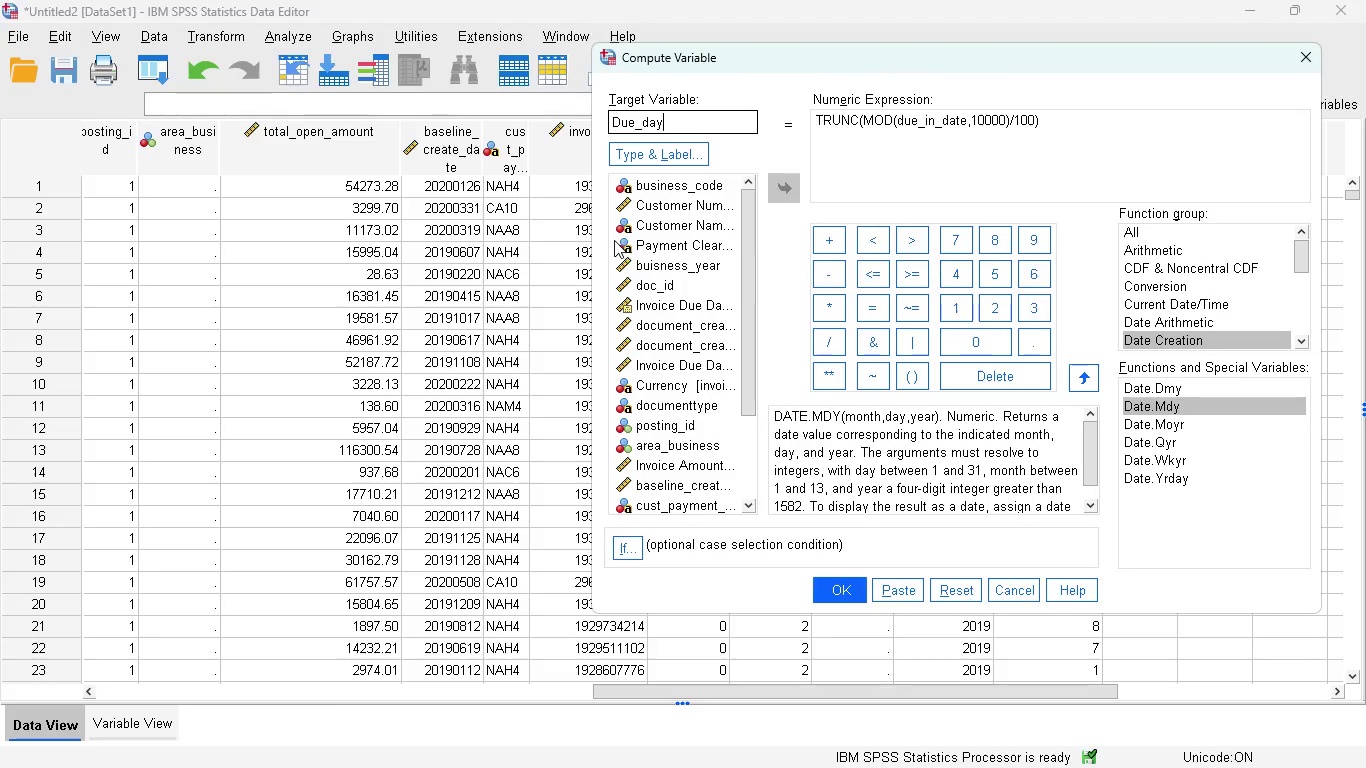 
left_click([978, 133])
 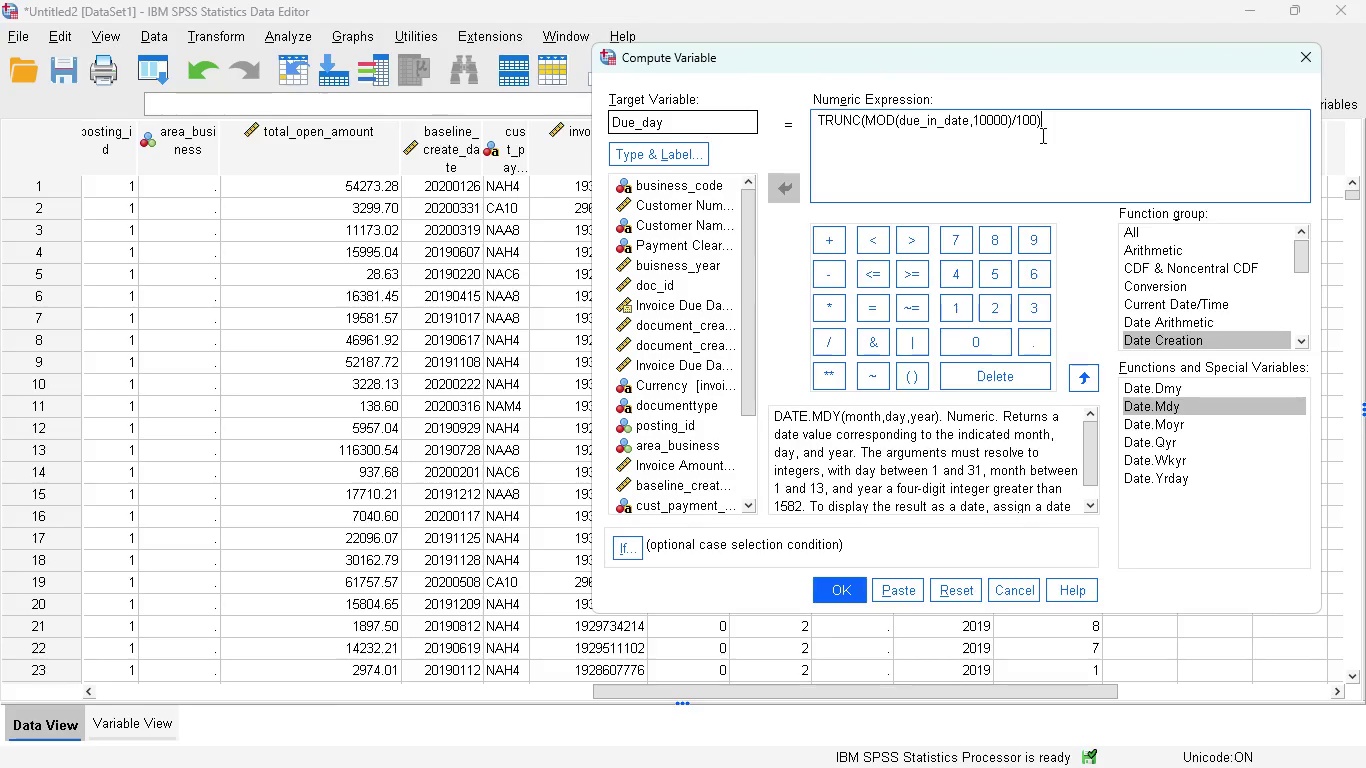 
key(Control+A)
 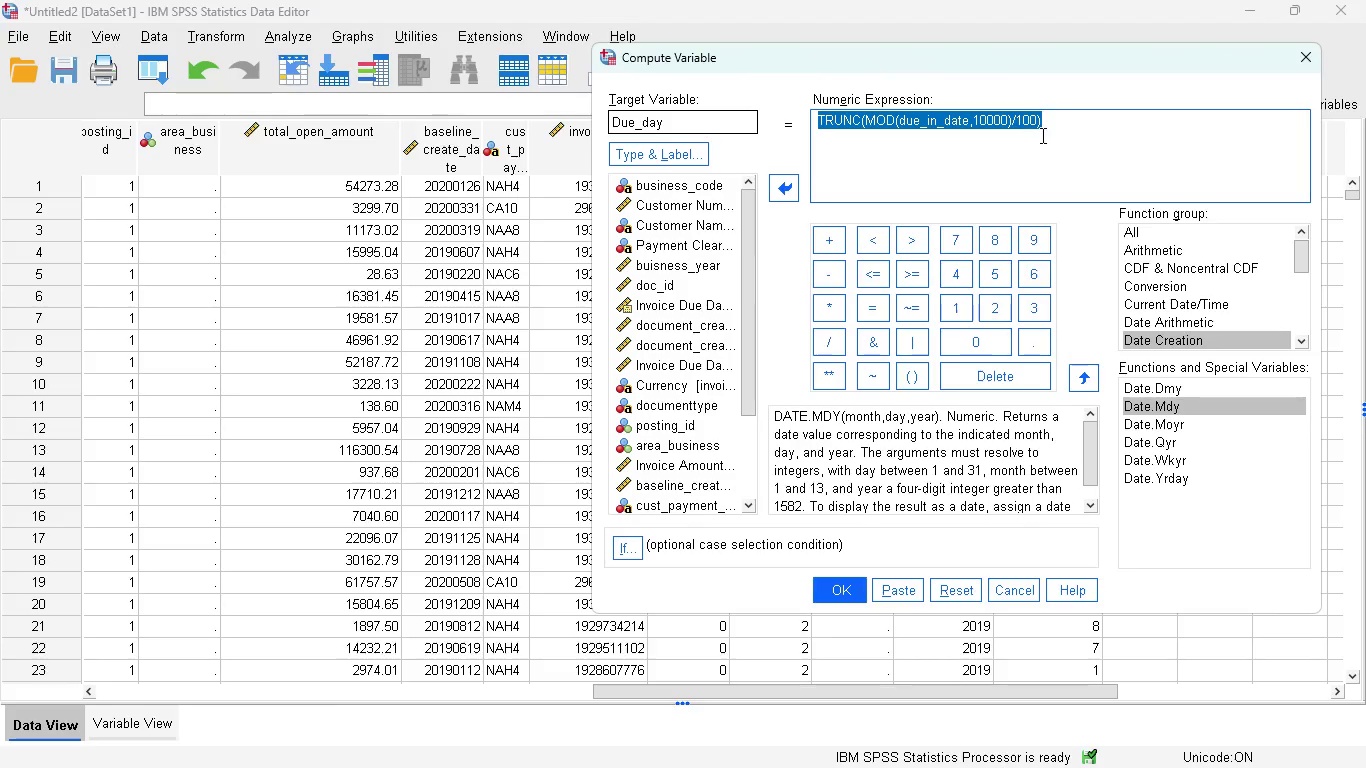 
type(MOD()
 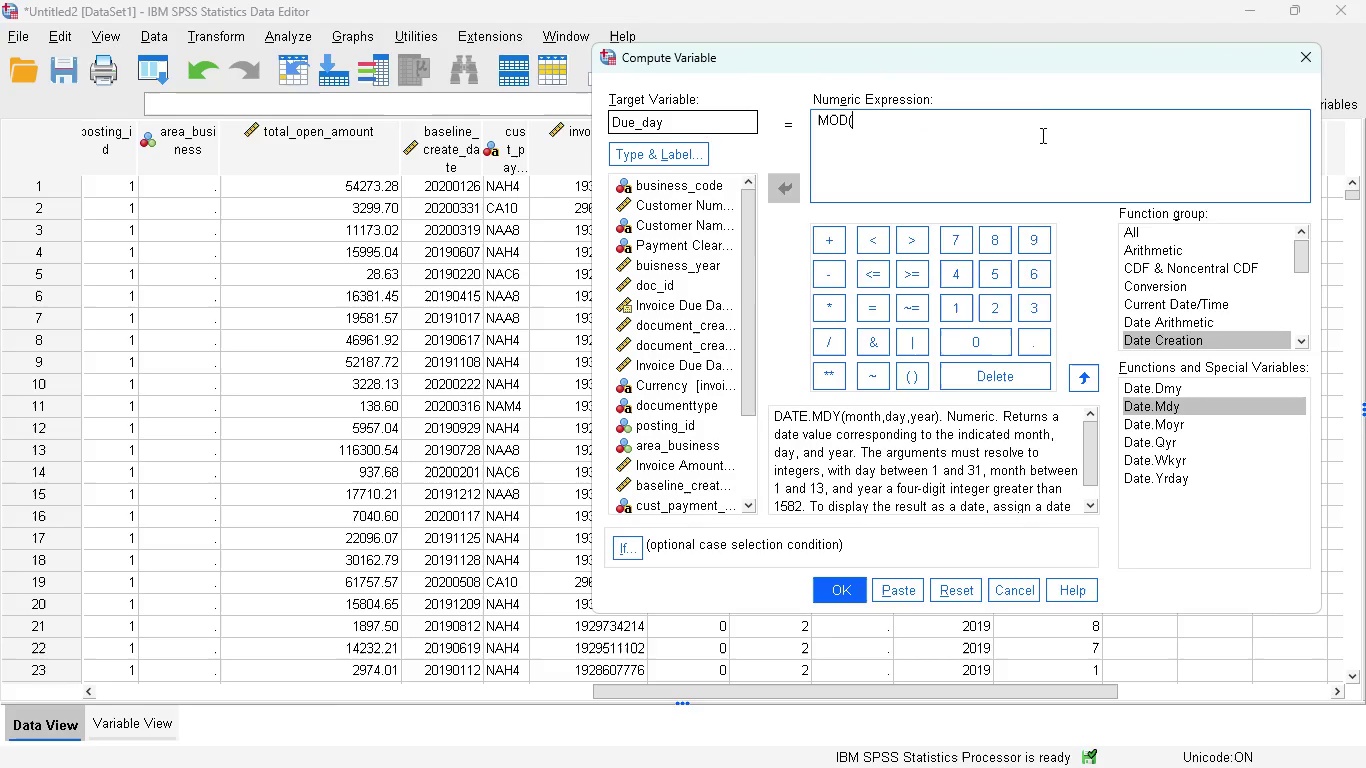 
double_click([682, 364])
 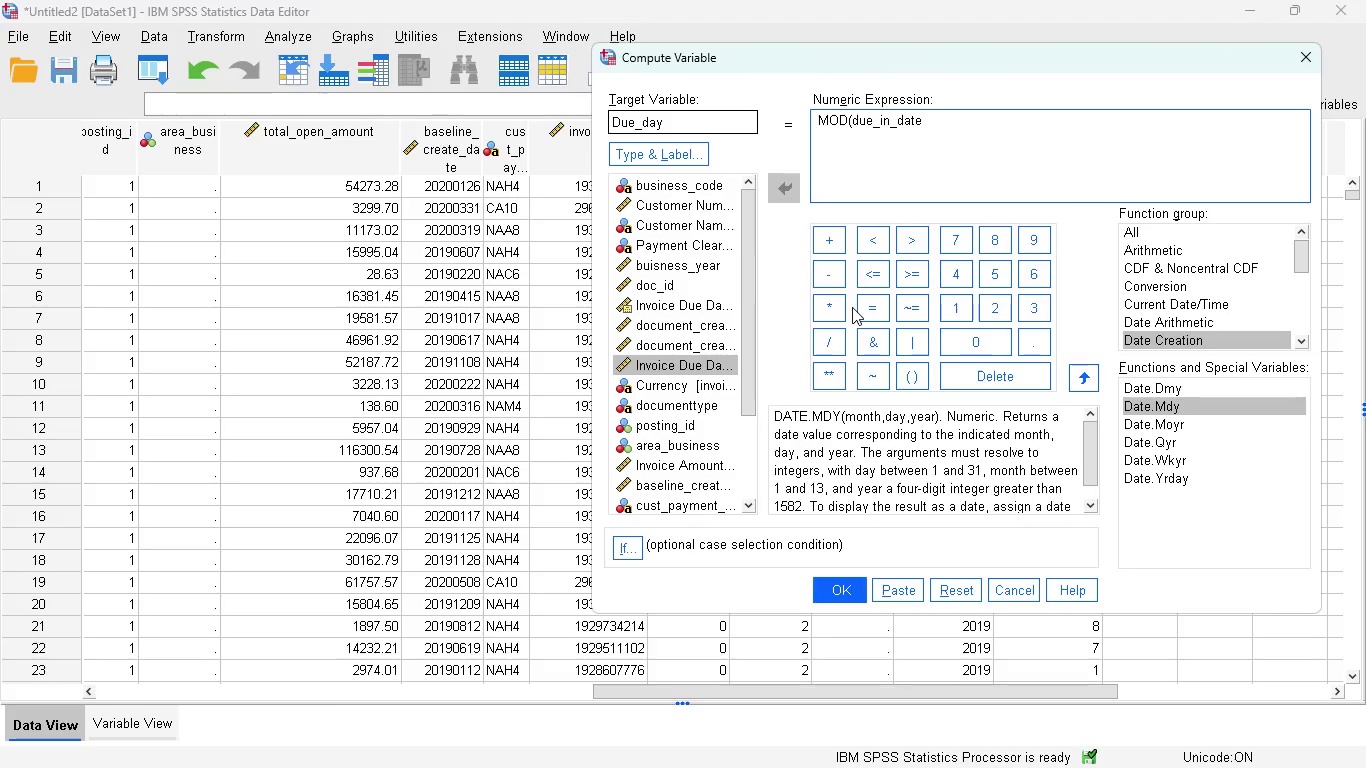 
key(Comma)
 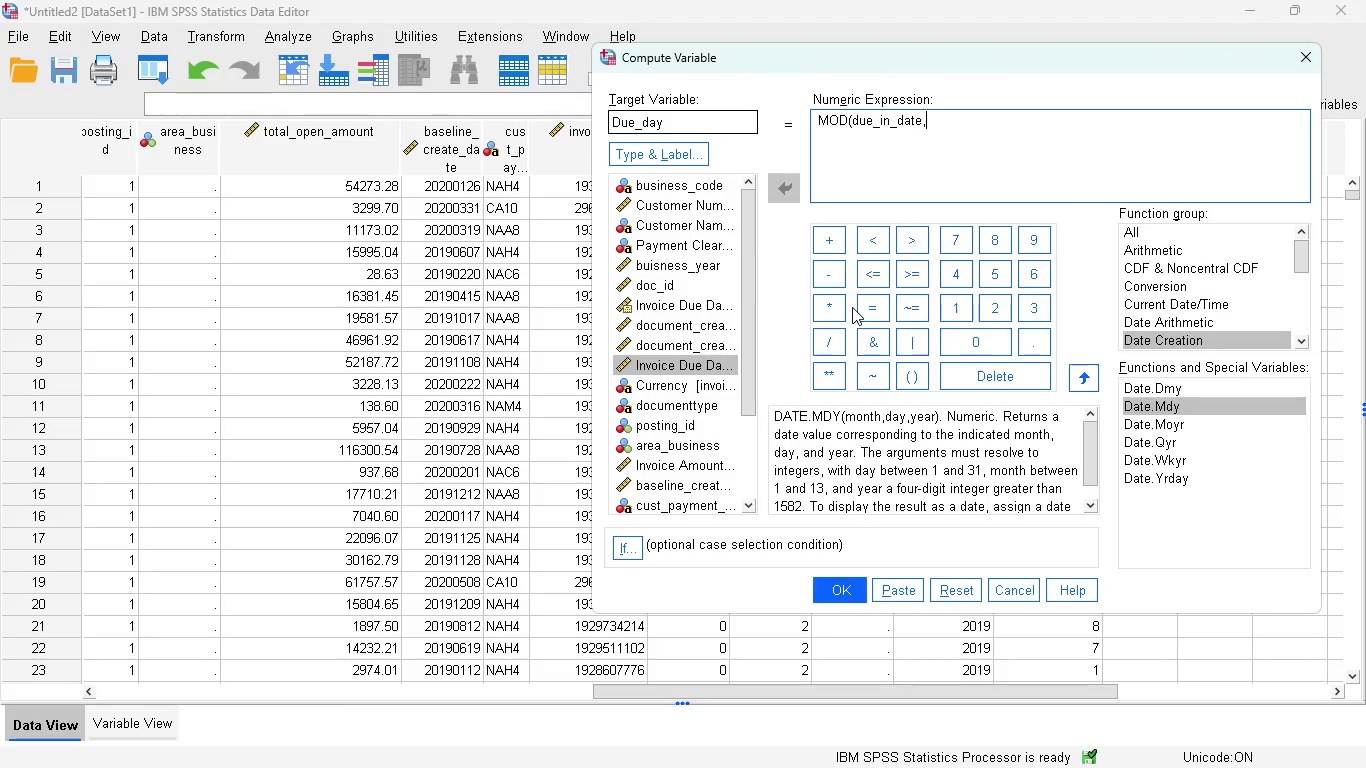 
key(Space)
 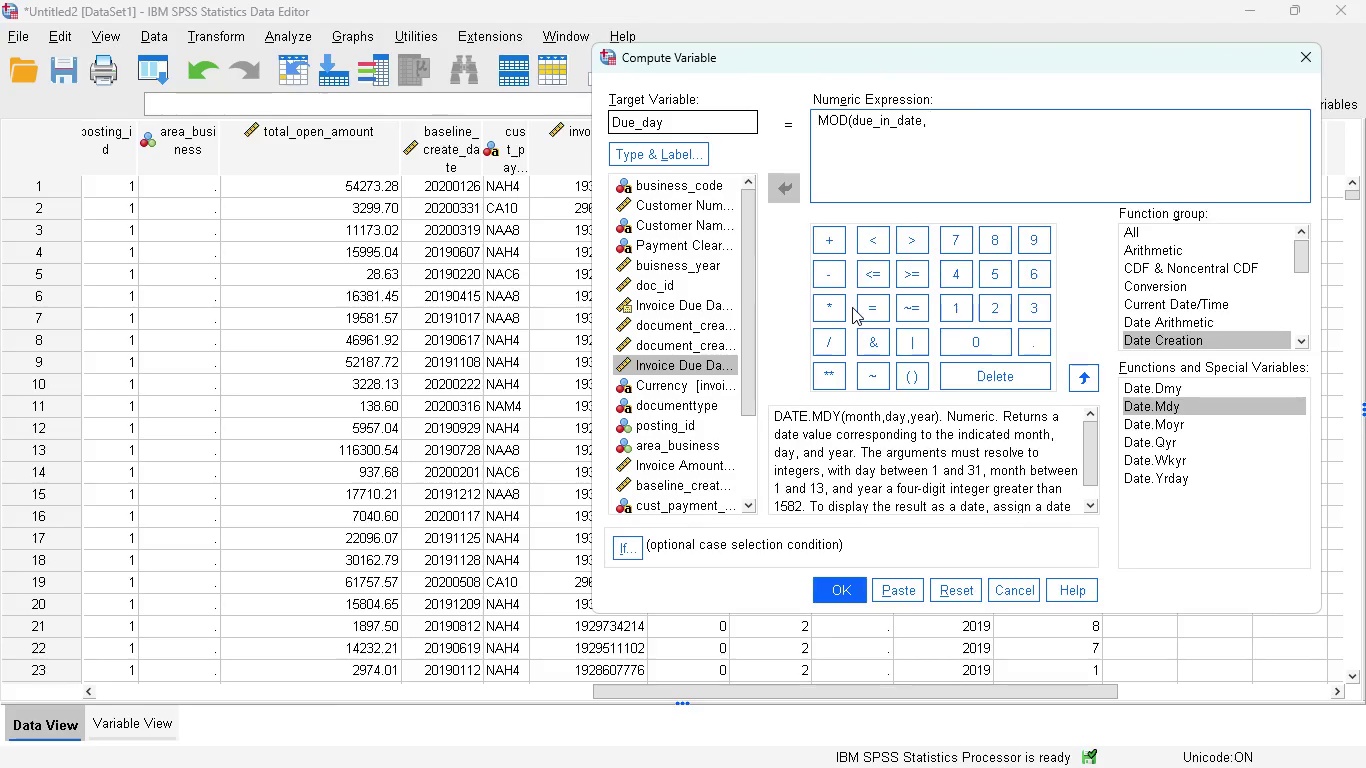 
type(100))
 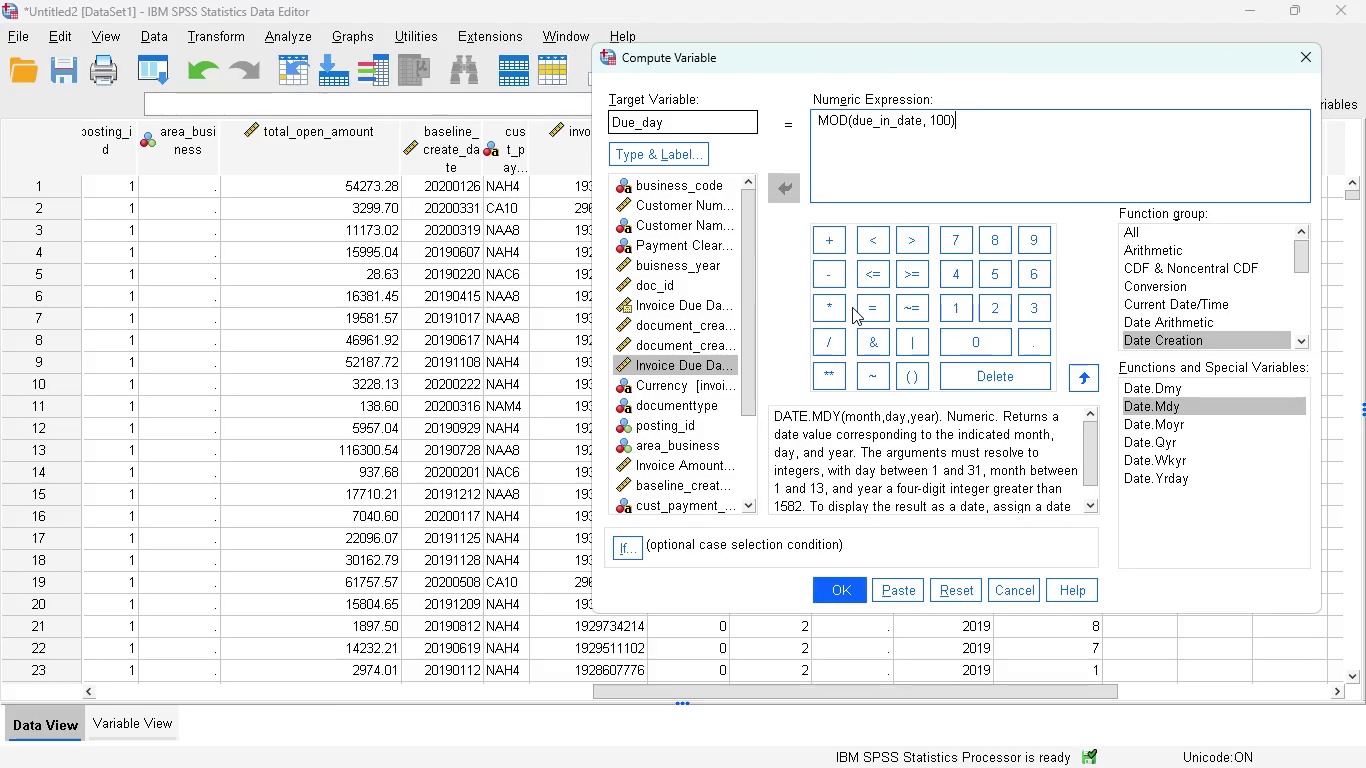 
left_click([842, 589])
 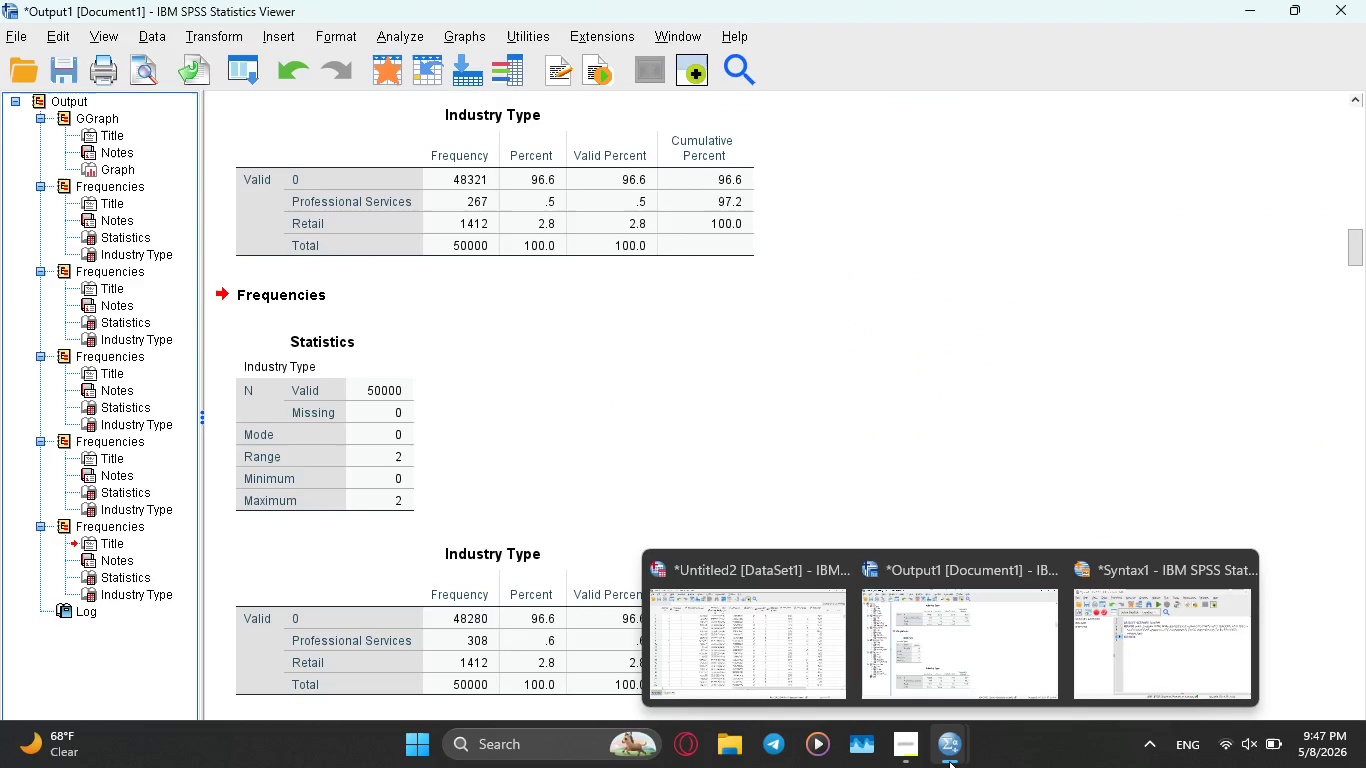 
left_click([784, 651])
 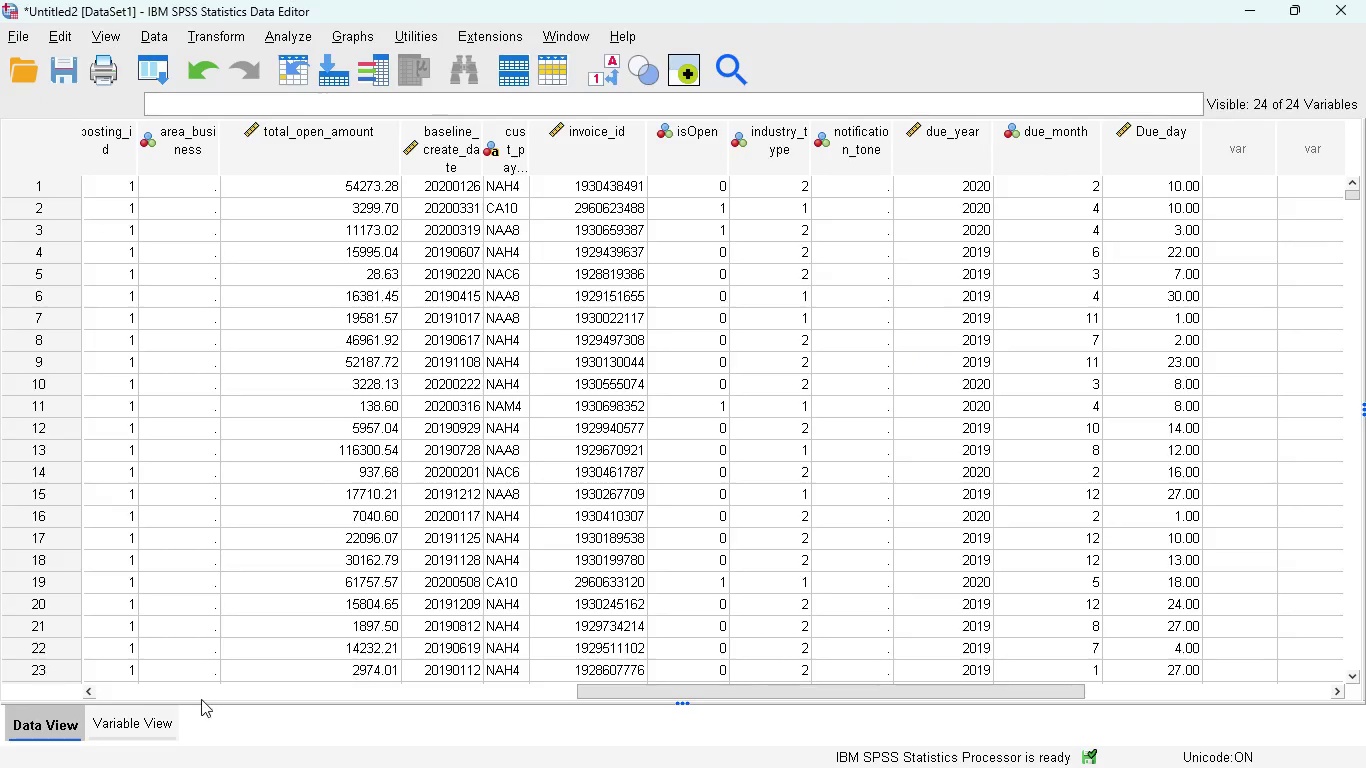 
left_click([137, 724])
 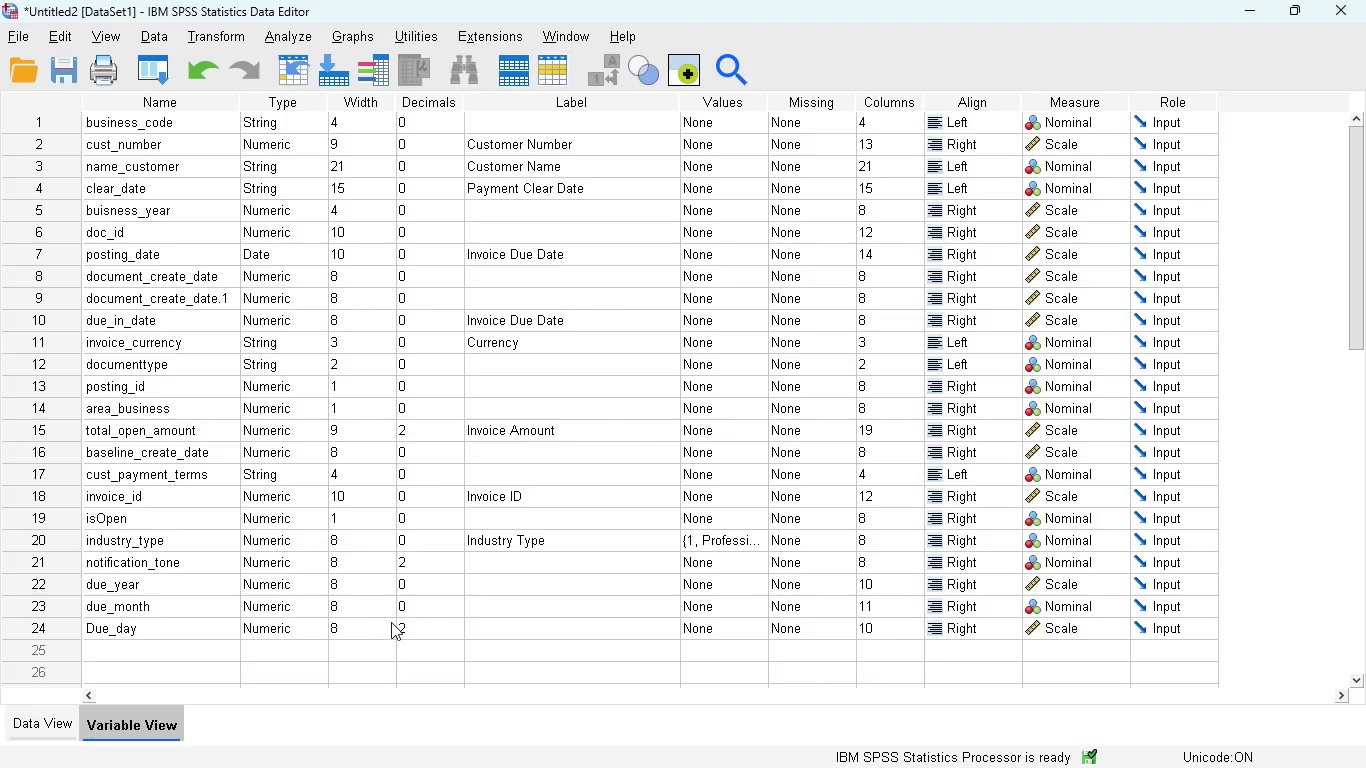 
left_click([397, 625])
 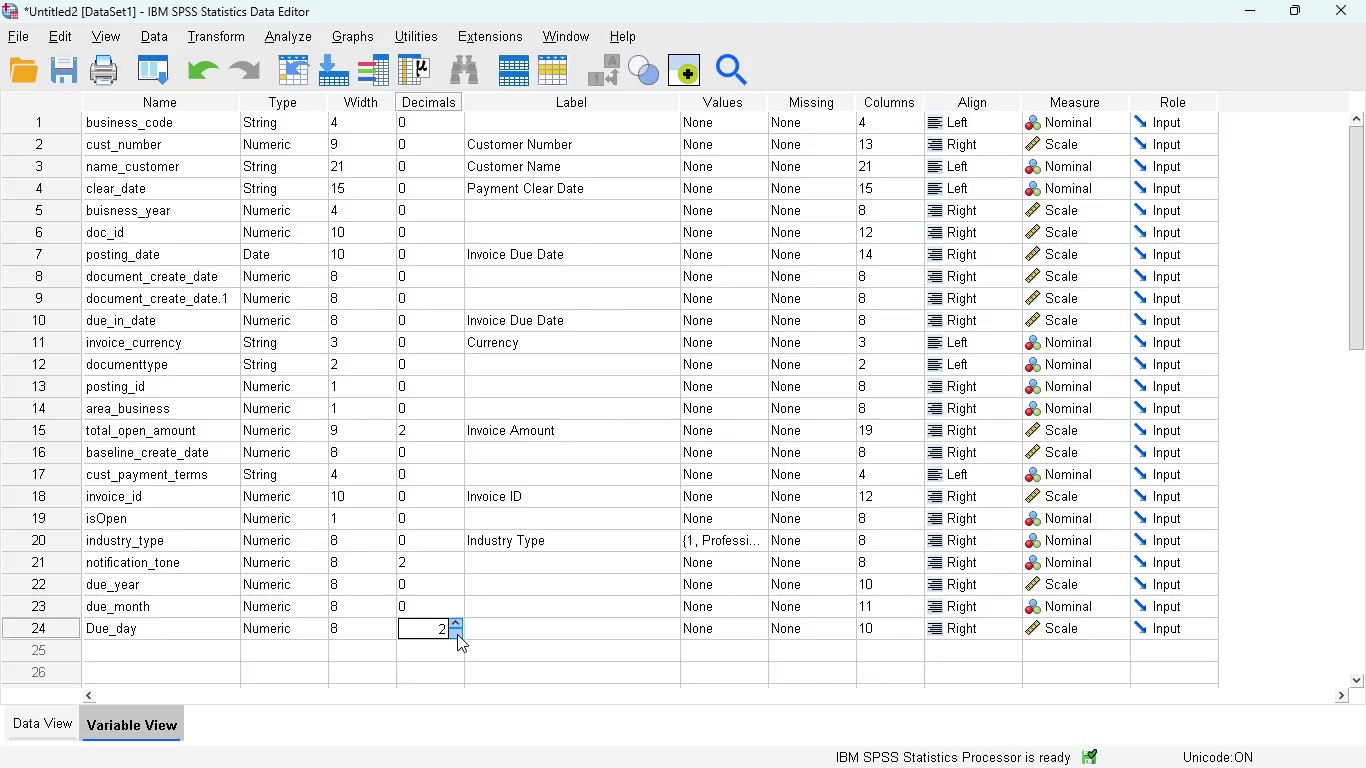 
double_click([457, 634])
 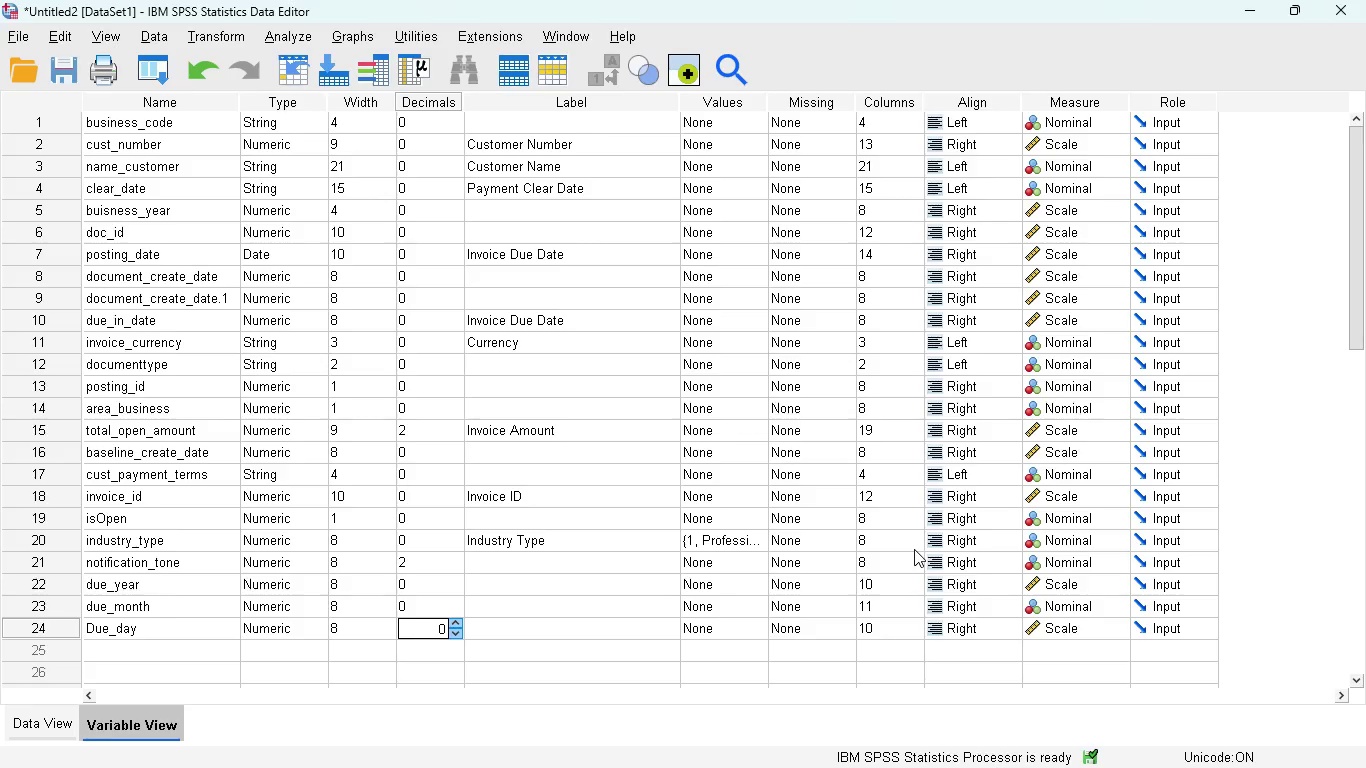 
wait(8.83)
 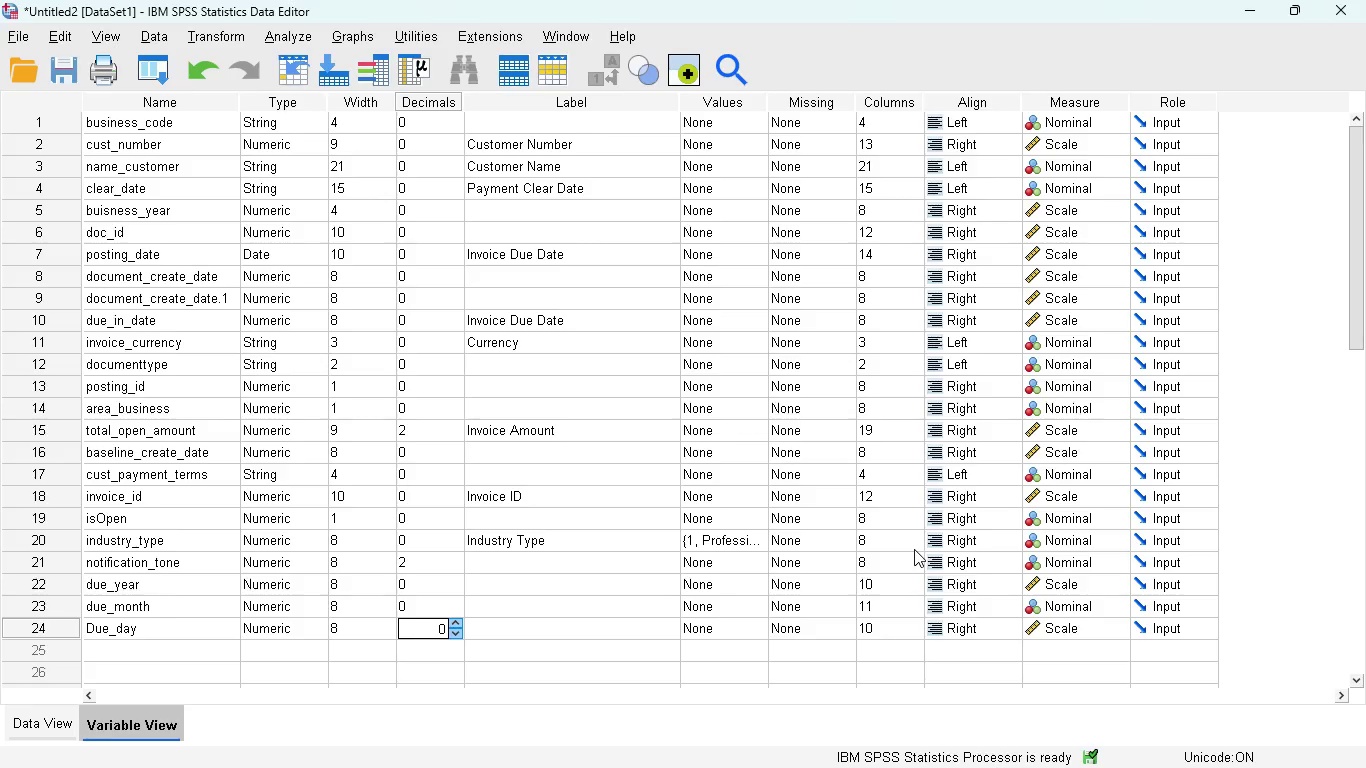 
left_click([219, 36])
 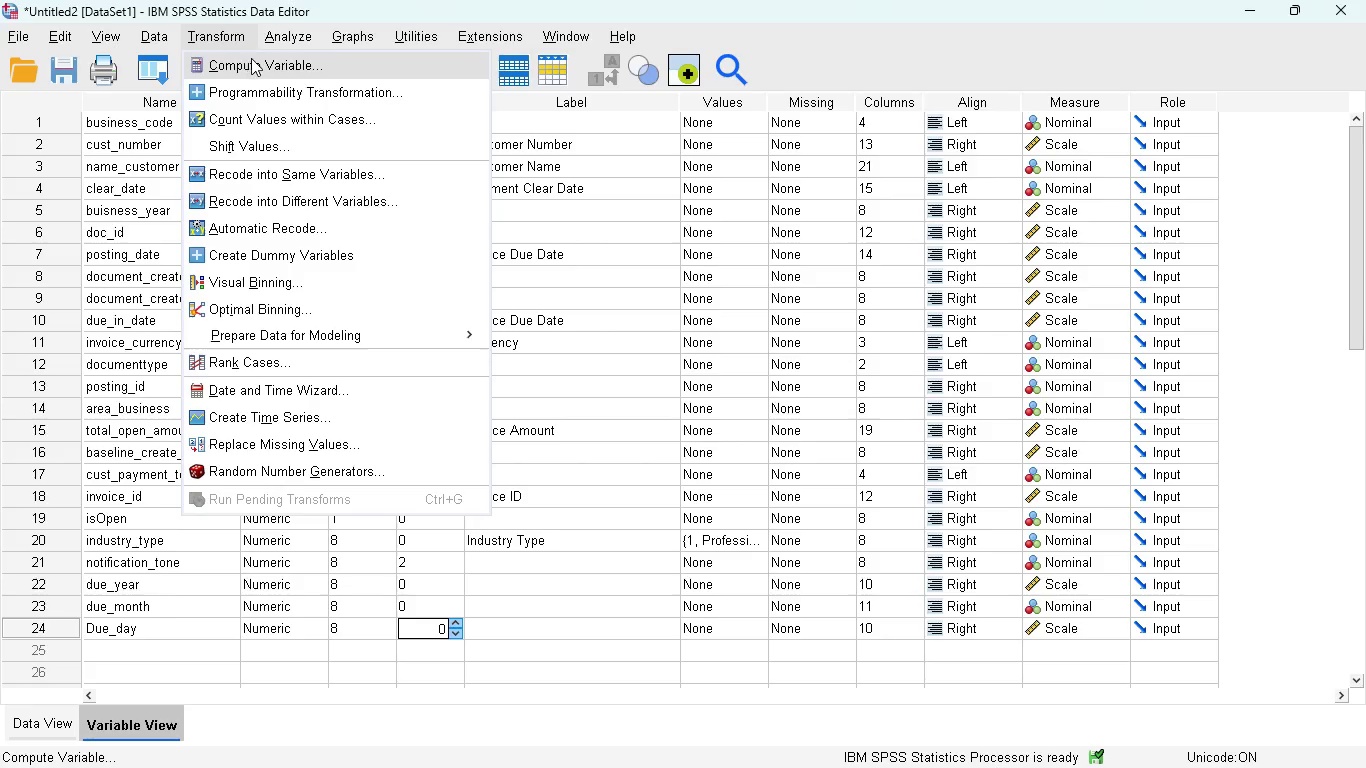 
left_click([251, 58])
 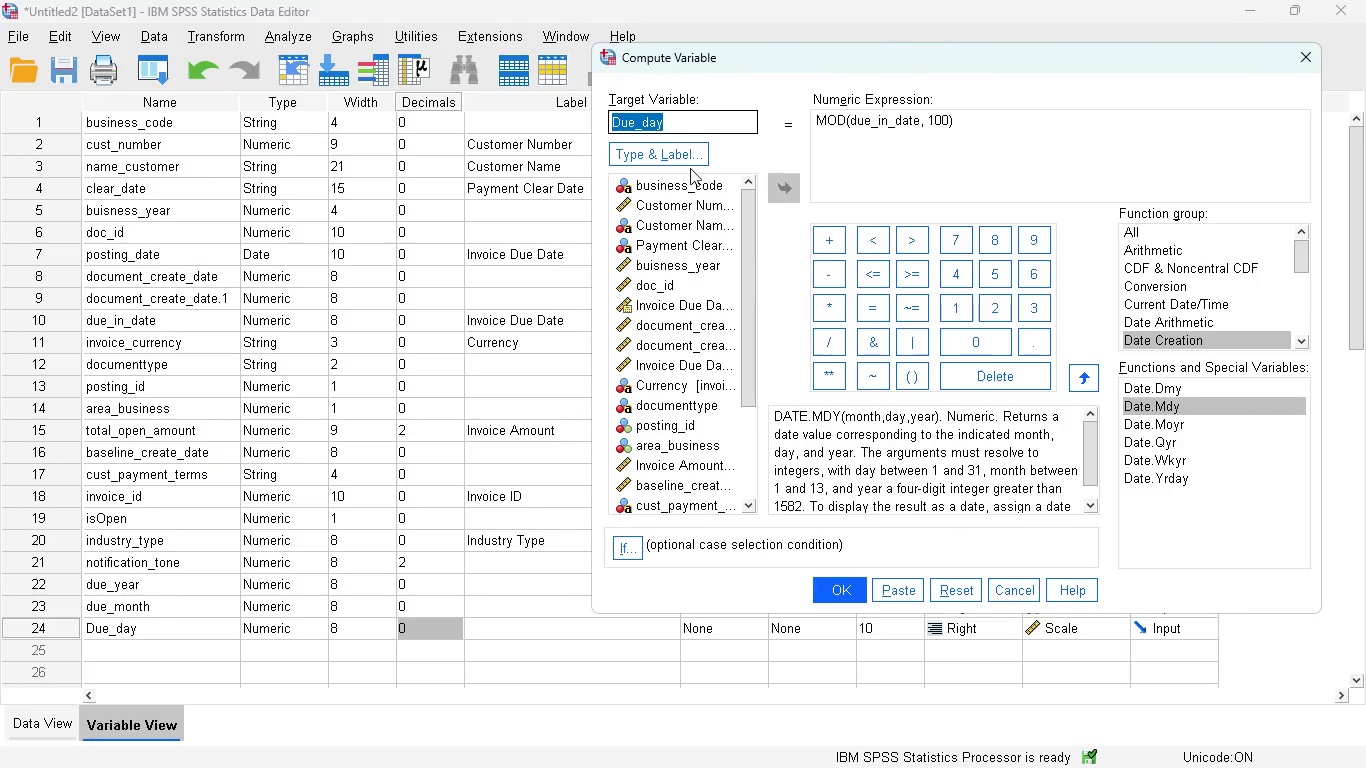 
type(DUEdue_date)
 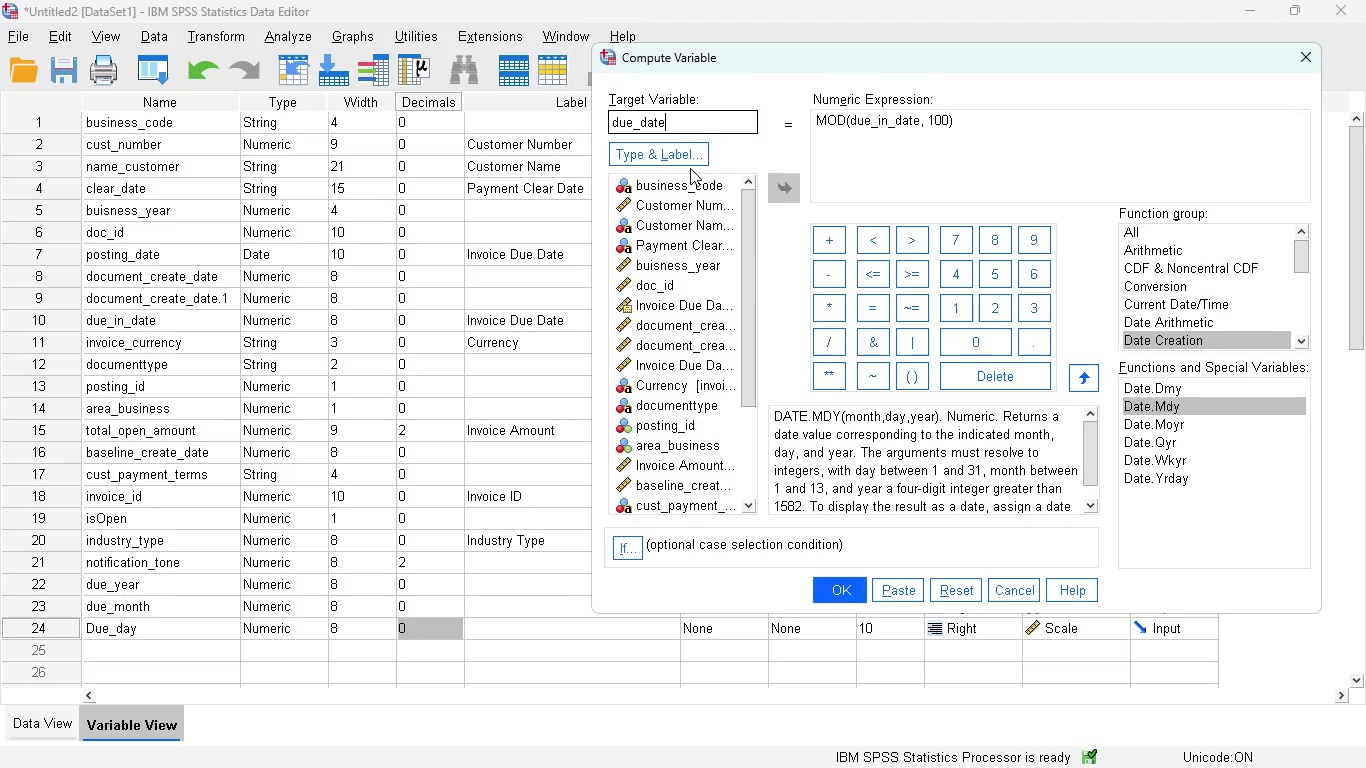 
hold_key(key=Backspace, duration=0.72)
 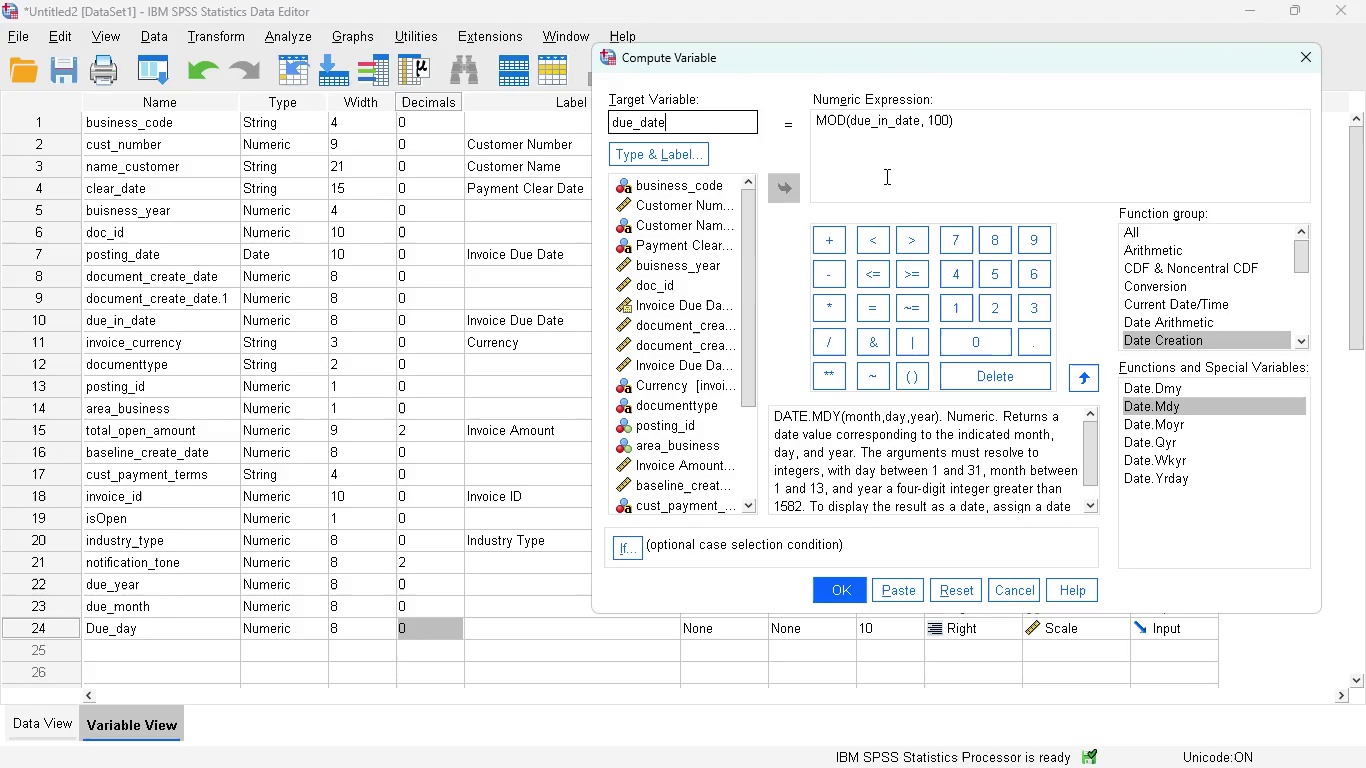 
wait(7.12)
 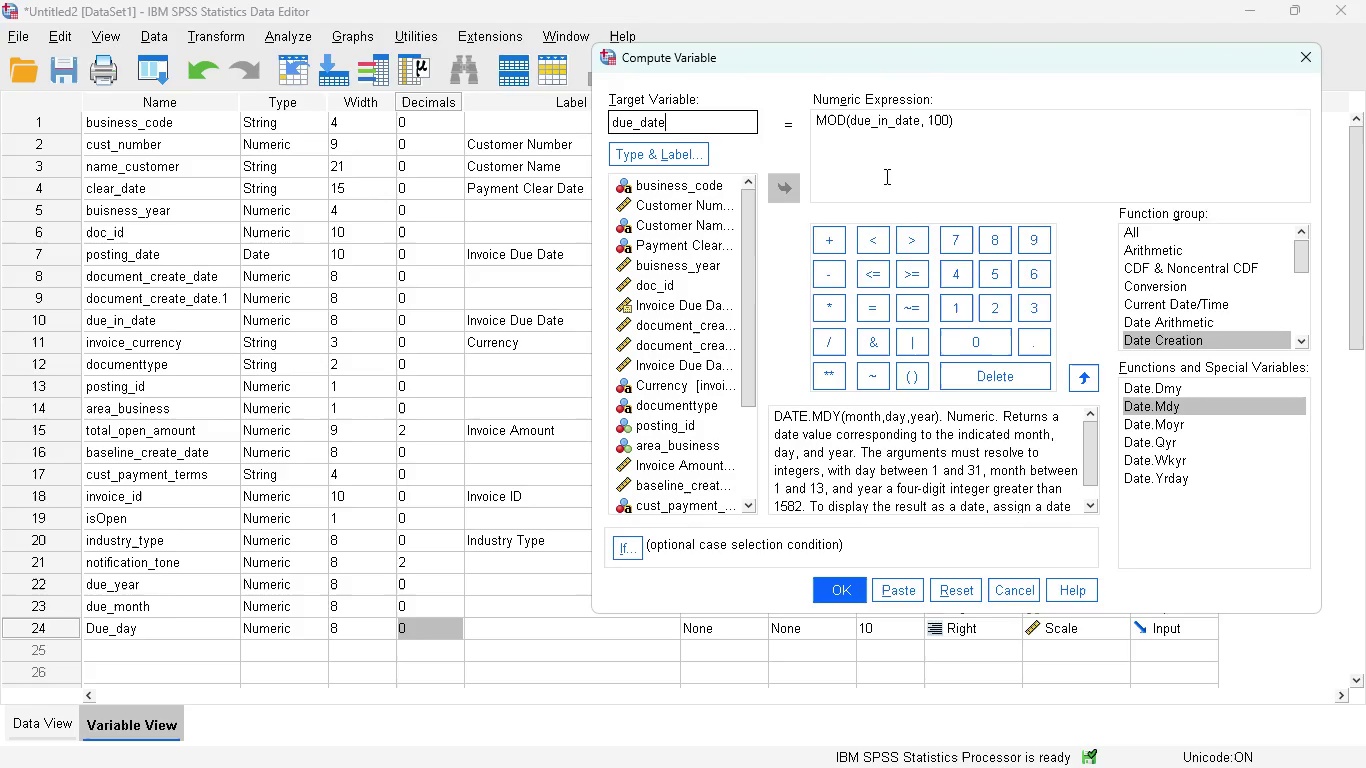 
scroll: coordinate [1203, 318], scroll_direction: none, amount: 0.0
 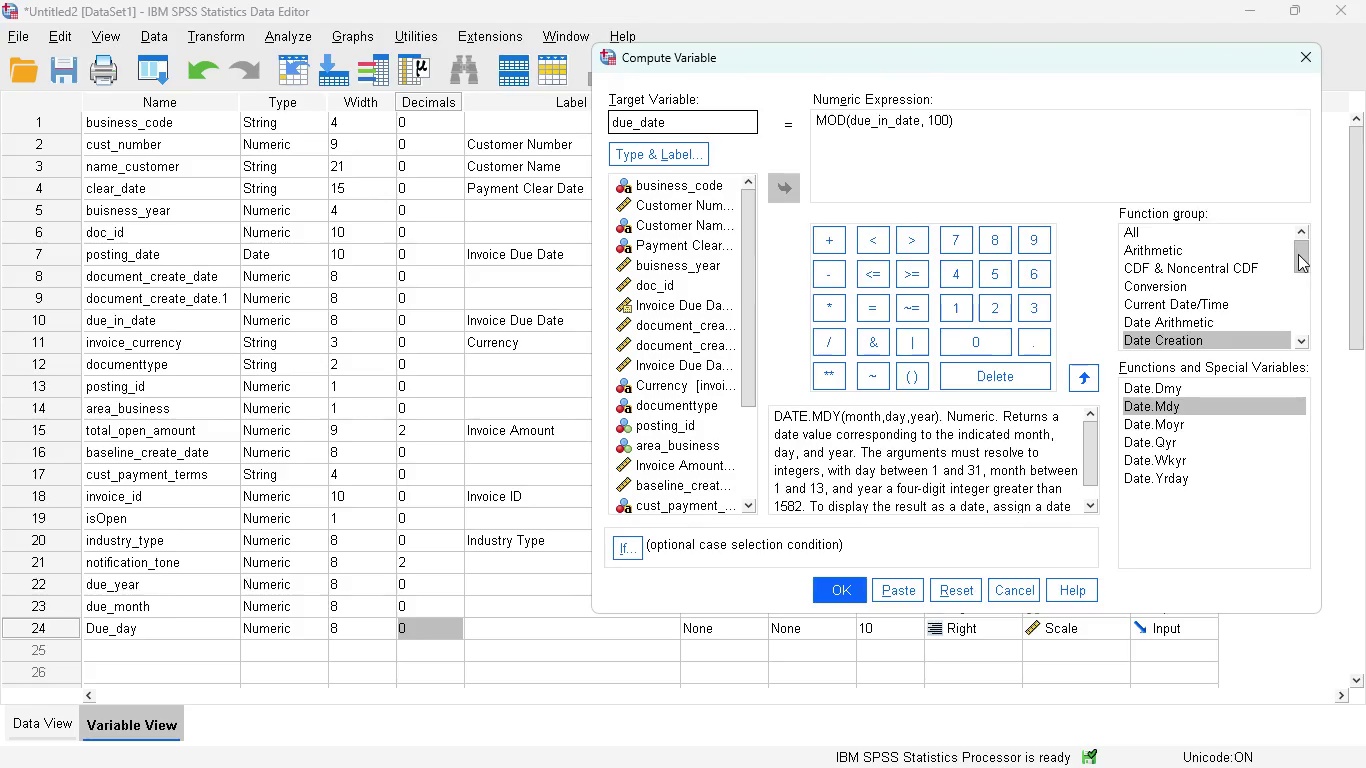 
left_click_drag(start_coordinate=[1300, 254], to_coordinate=[1301, 268])
 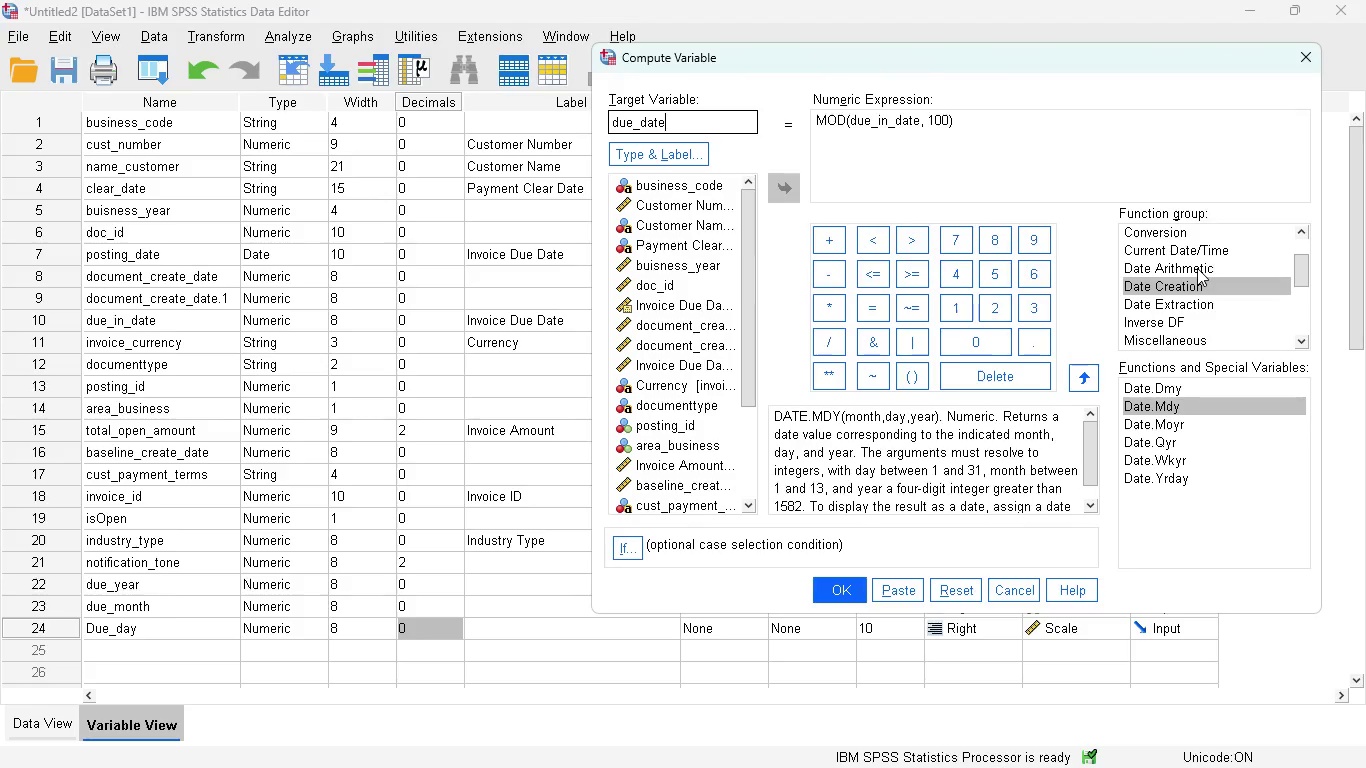 
double_click([1197, 268])
 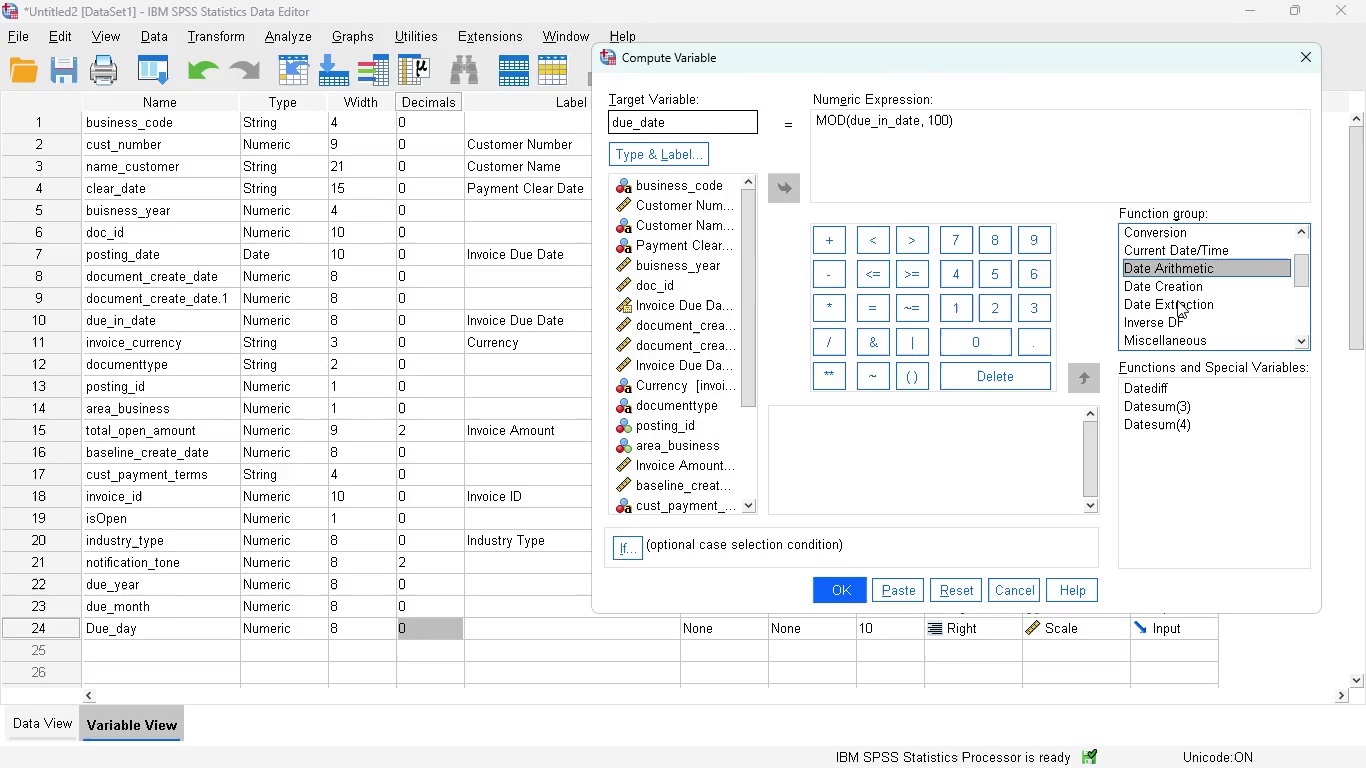 
wait(7.11)
 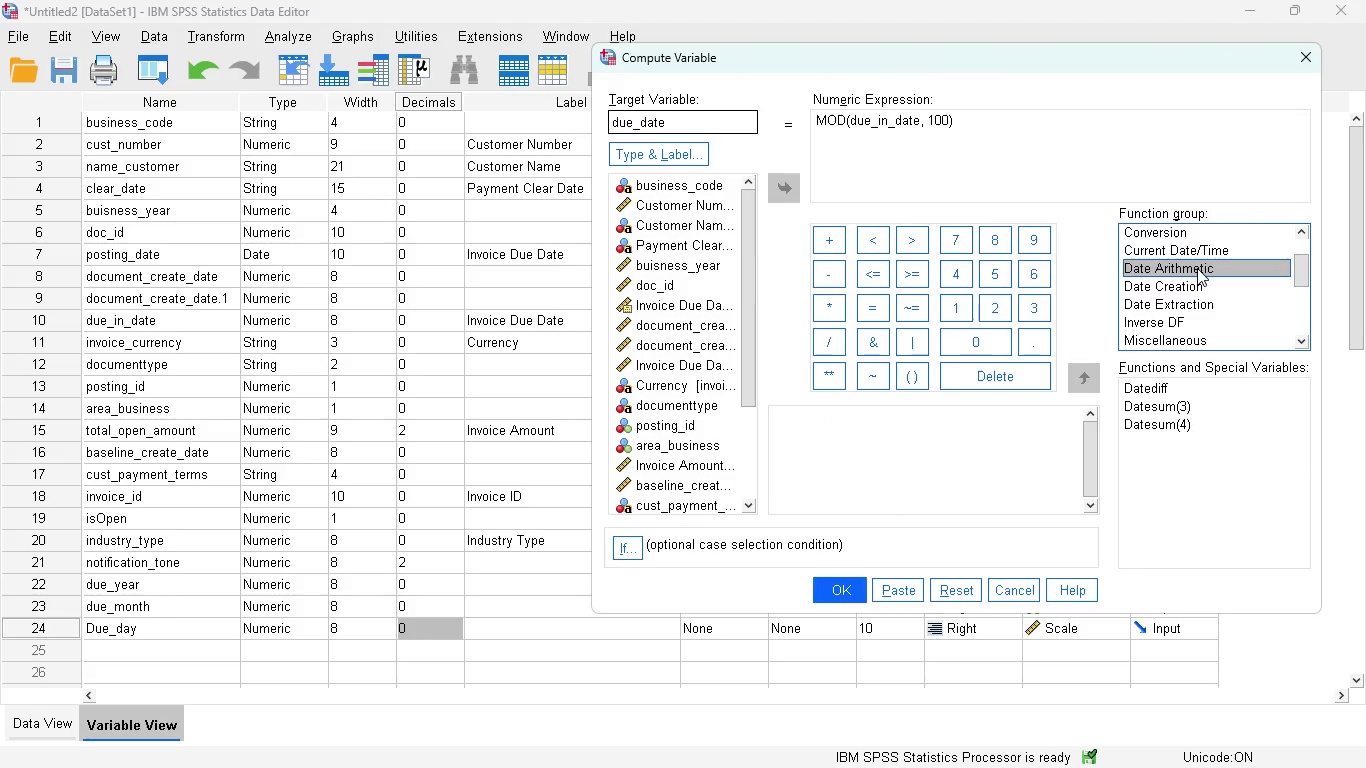 
double_click([1176, 287])
 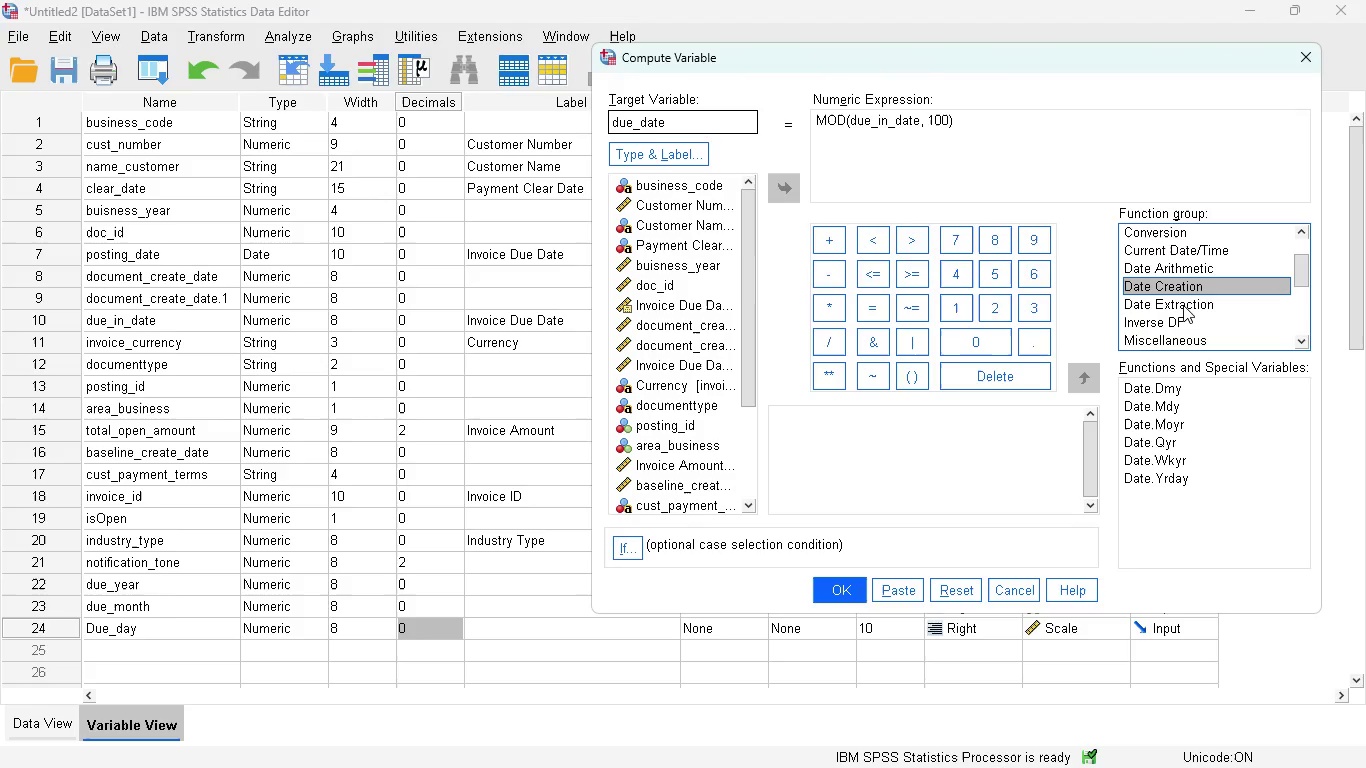 
left_click([1183, 305])
 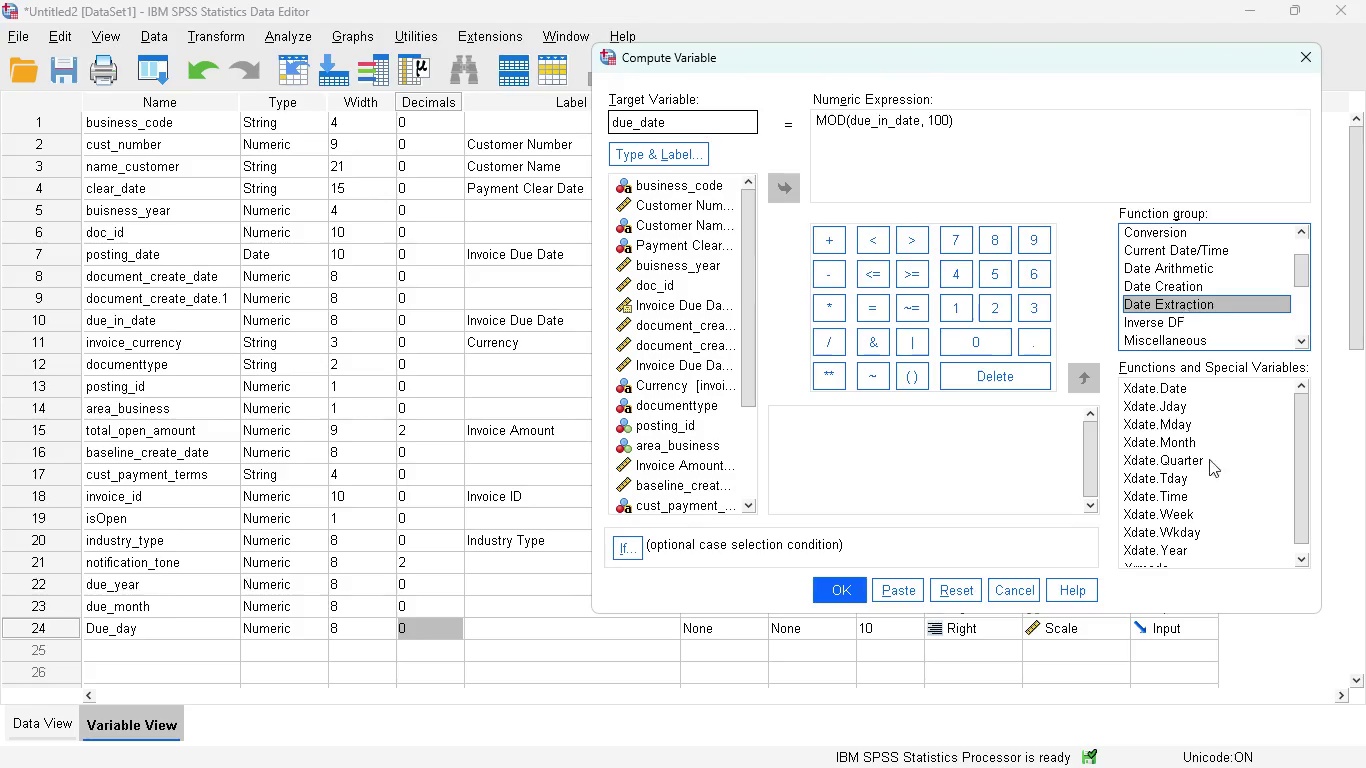 
scroll: coordinate [1213, 520], scroll_direction: down, amount: 8.0
 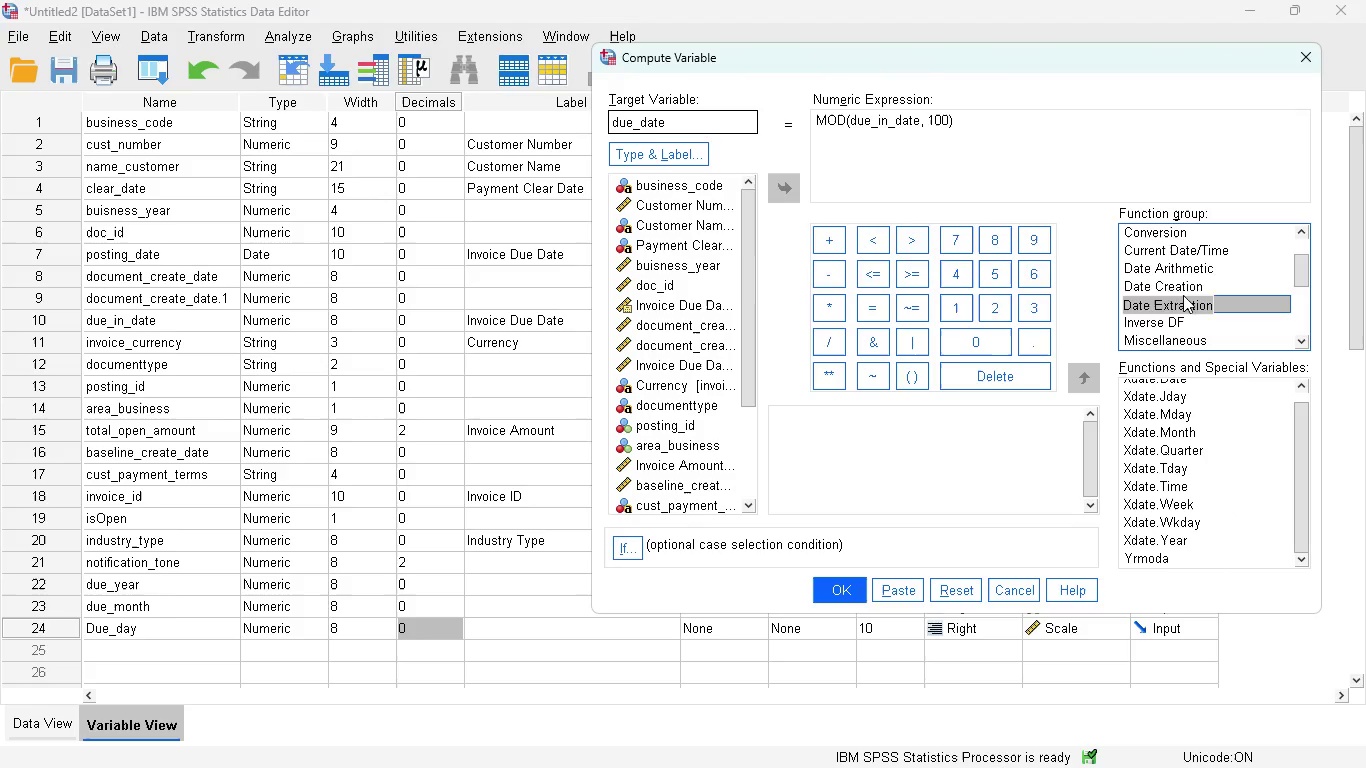 
left_click([1176, 287])
 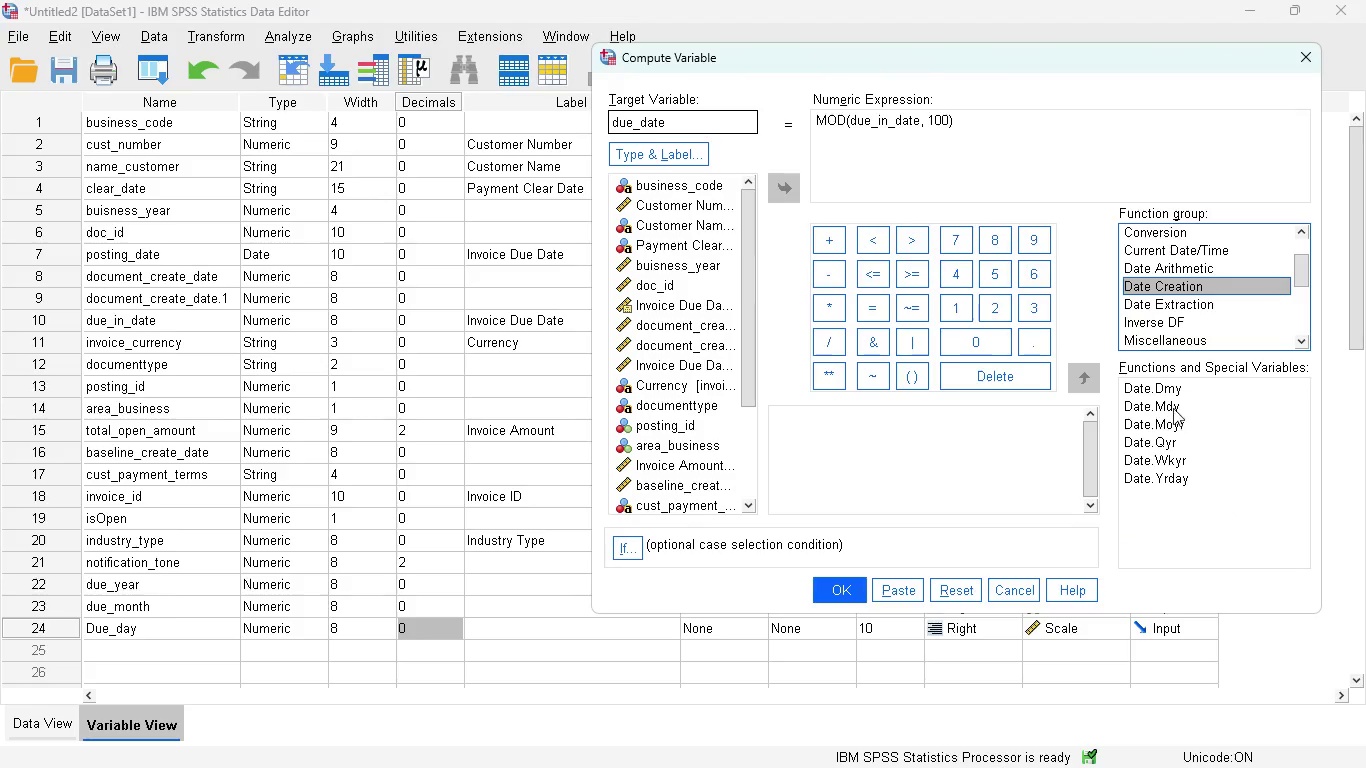 
left_click([1163, 409])
 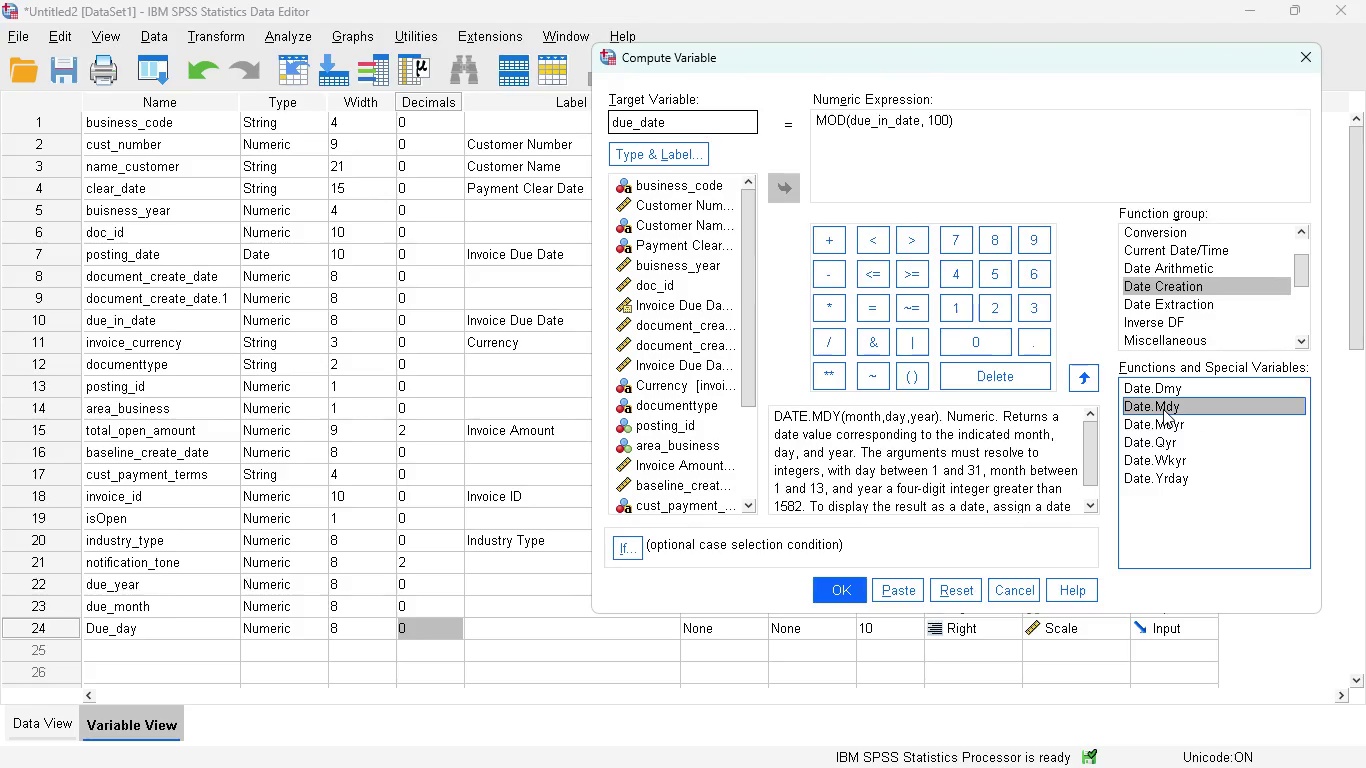 
wait(7.17)
 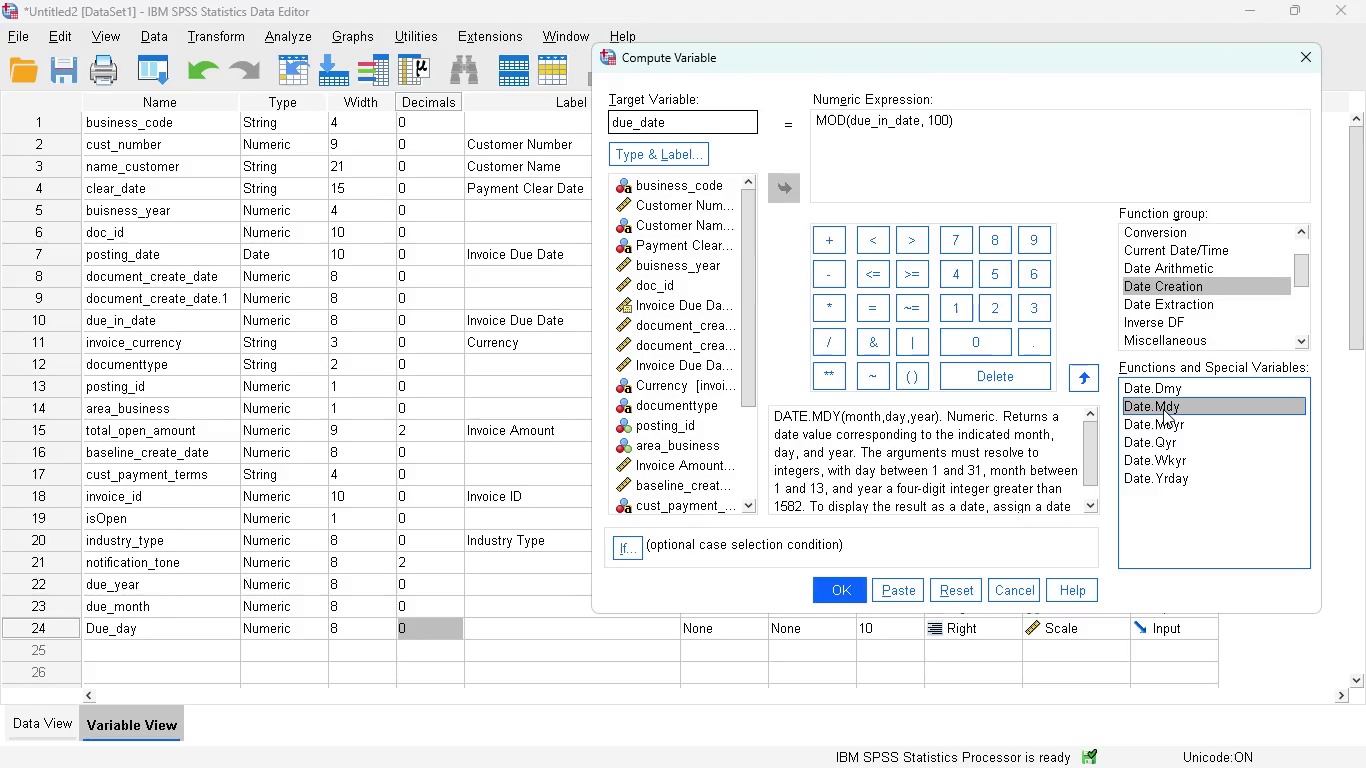 
double_click([1158, 409])
 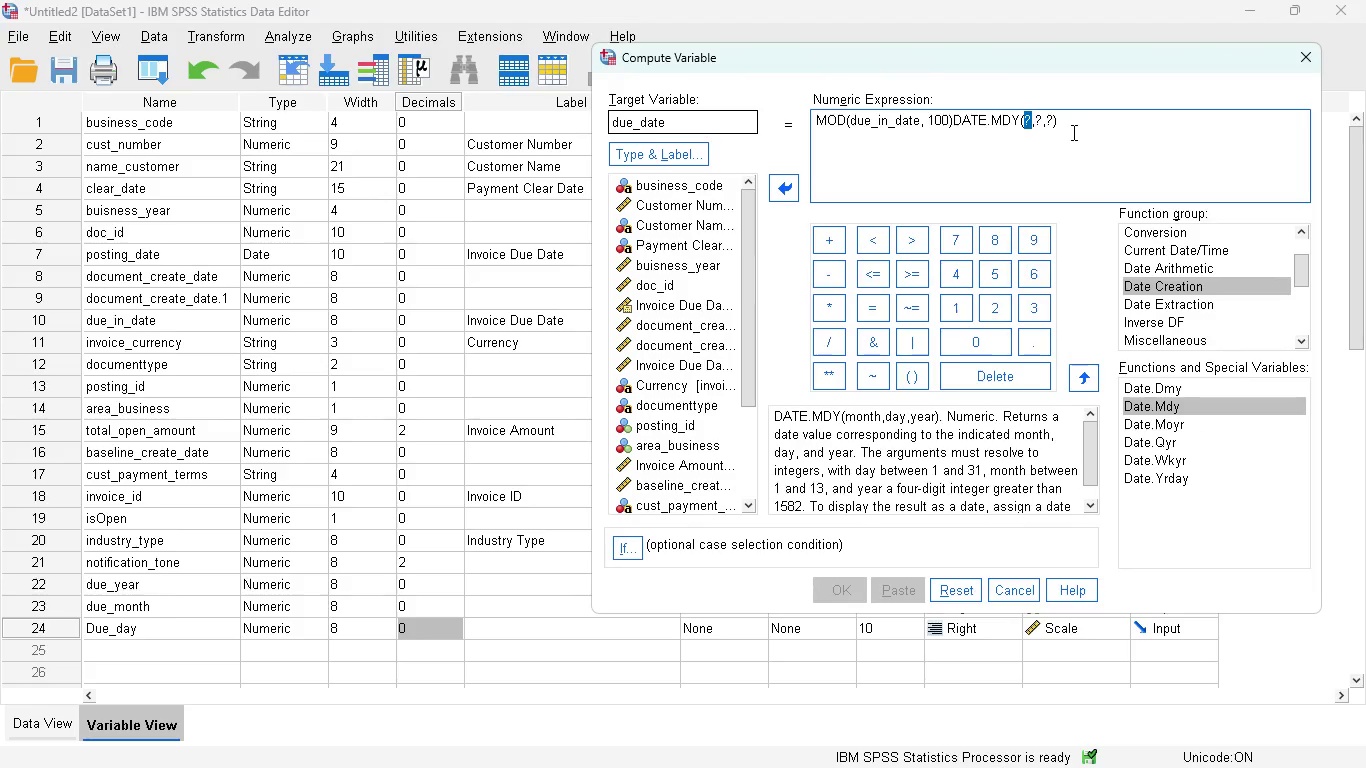 
left_click([1102, 128])
 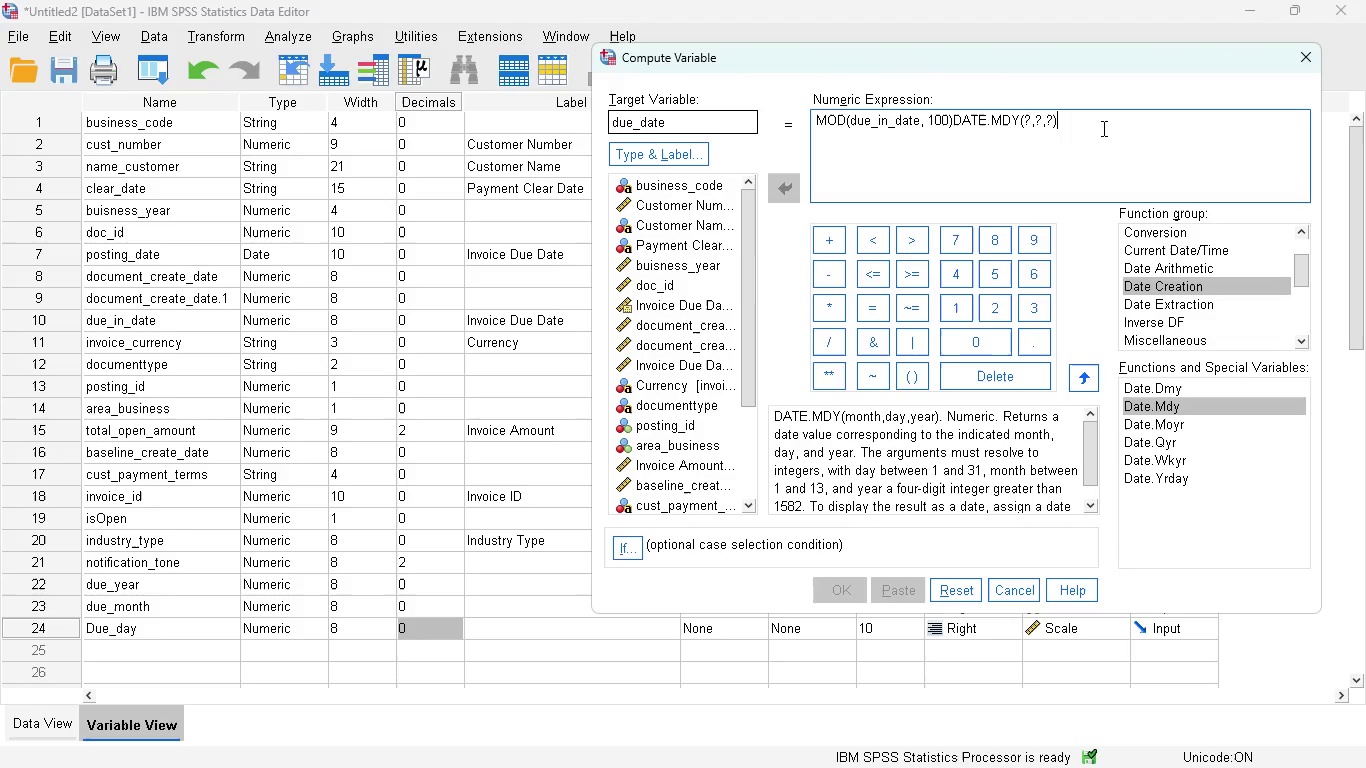 
key(Control+A)
 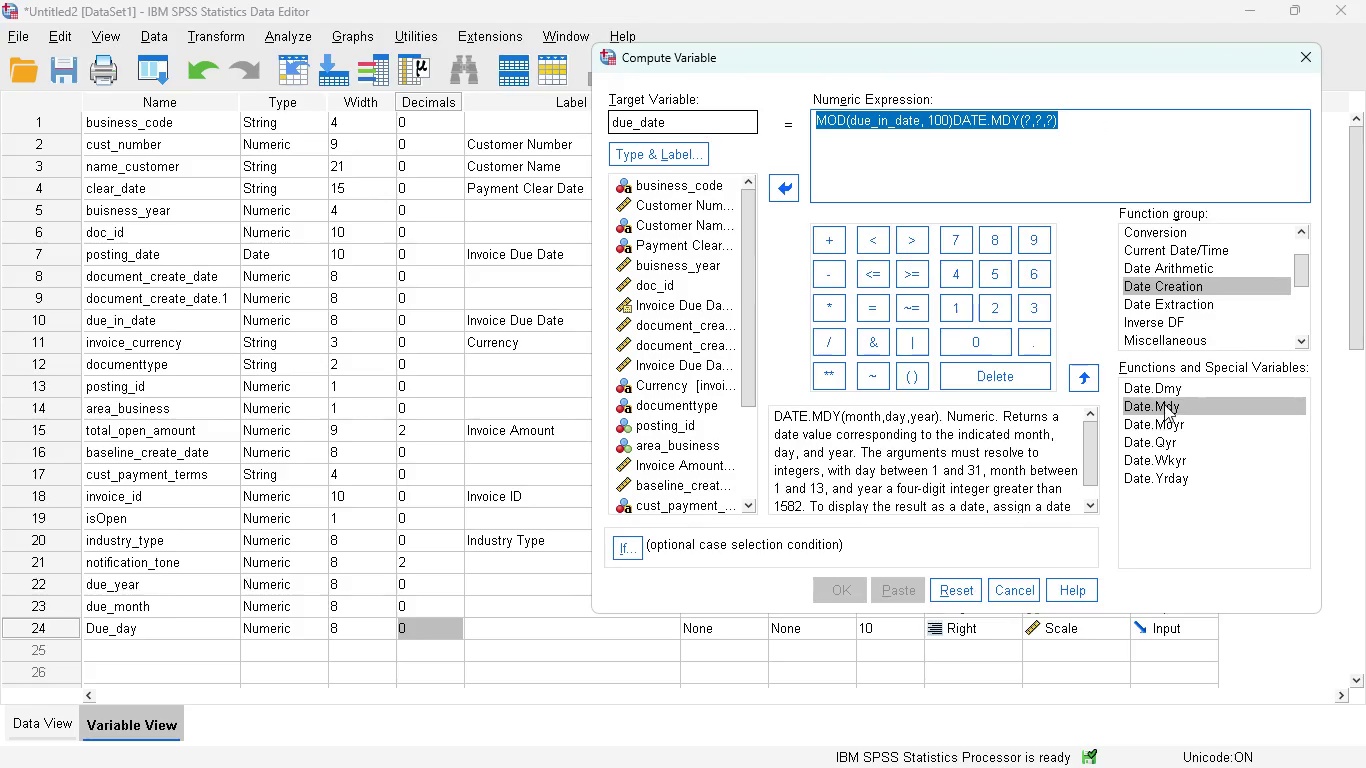 
double_click([1164, 404])
 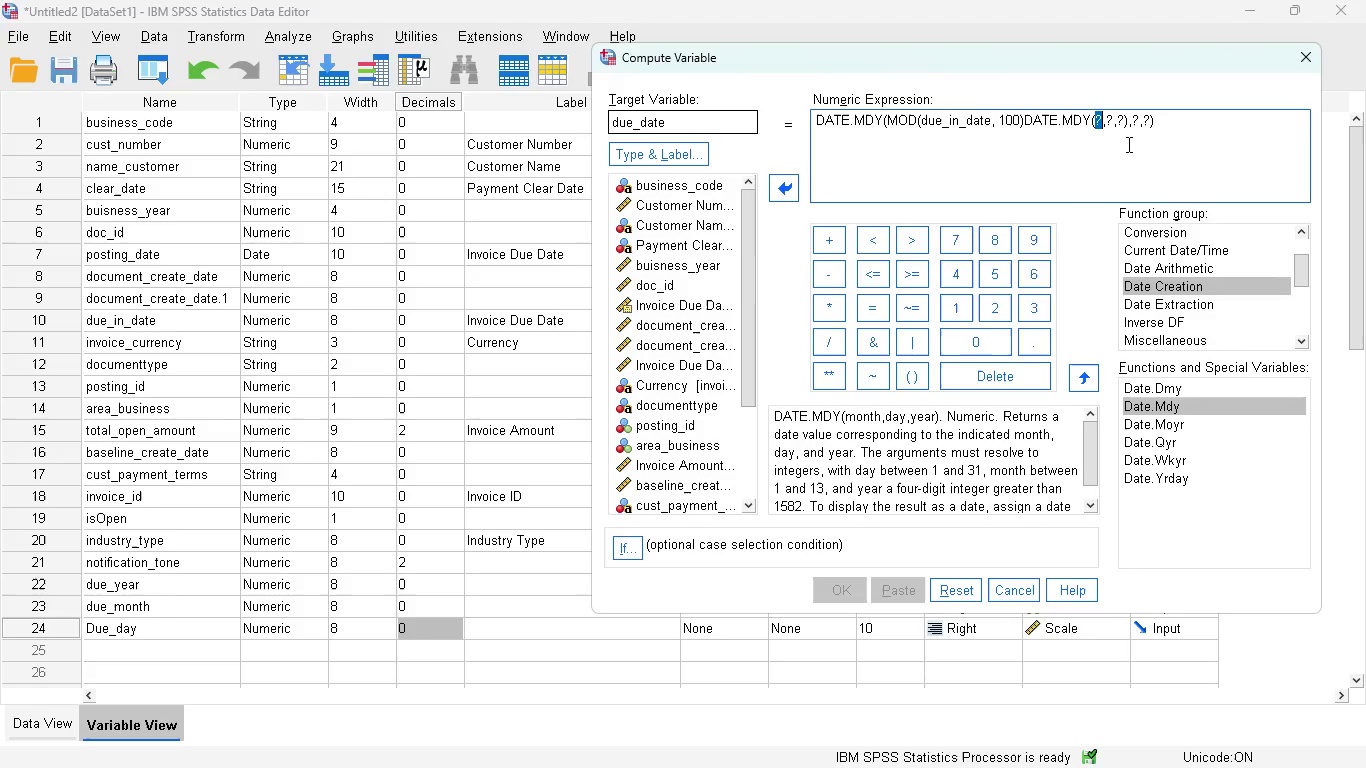 
wait(17.55)
 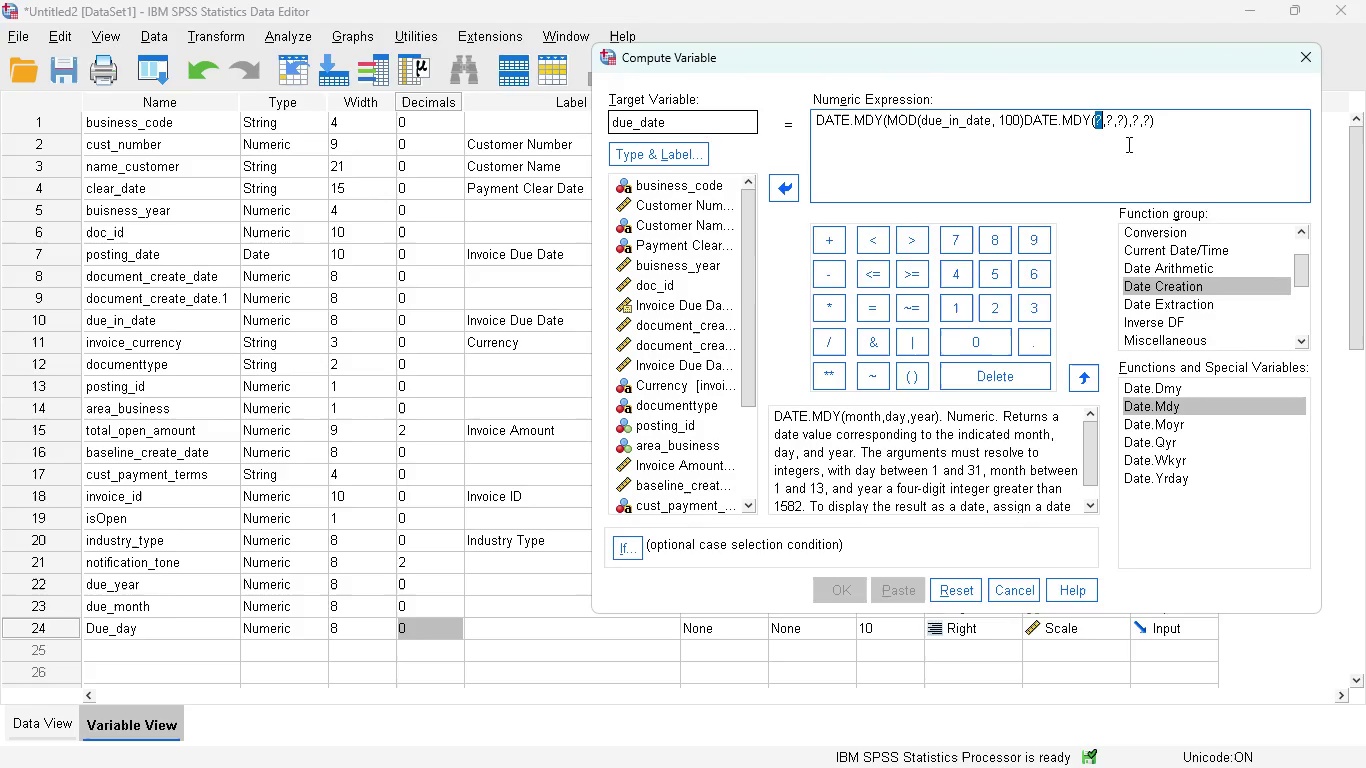 
left_click([1169, 126])
 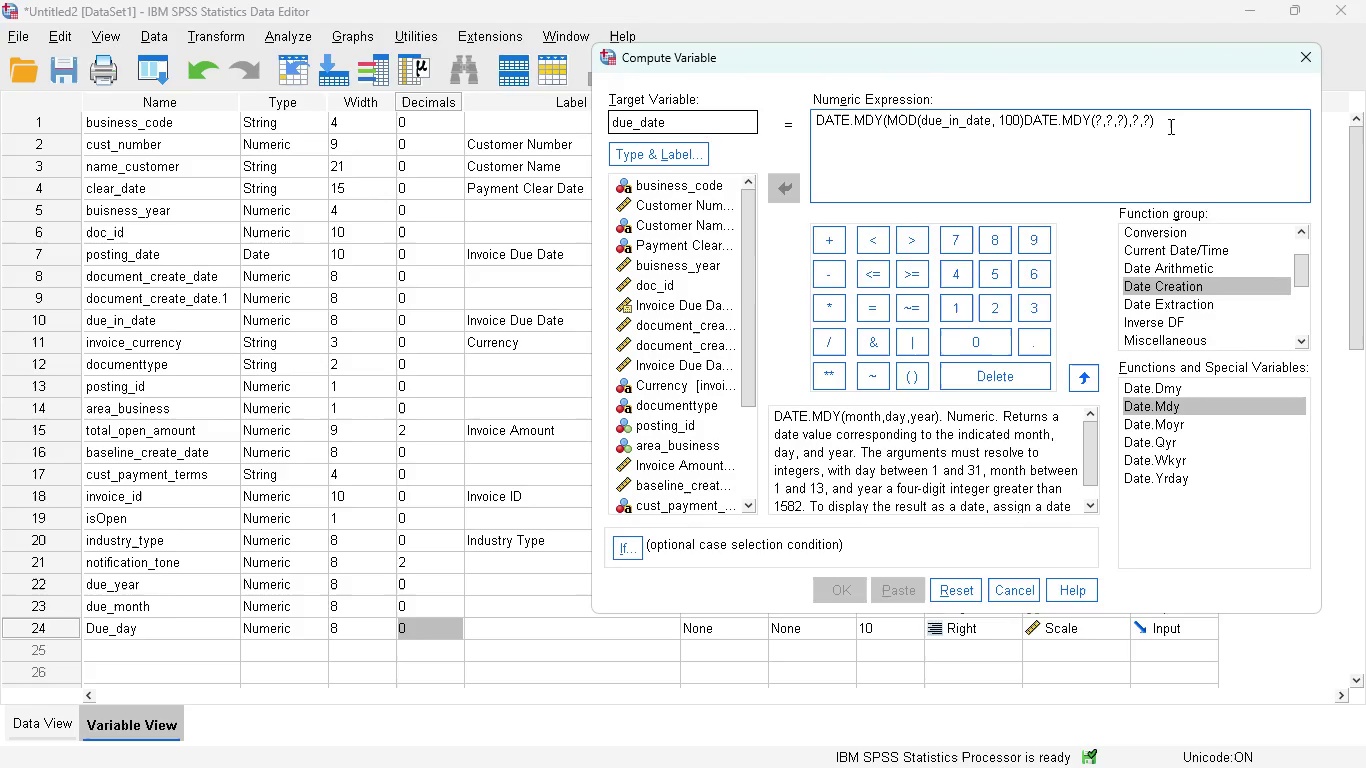 
hold_key(key=Backspace, duration=1.51)
 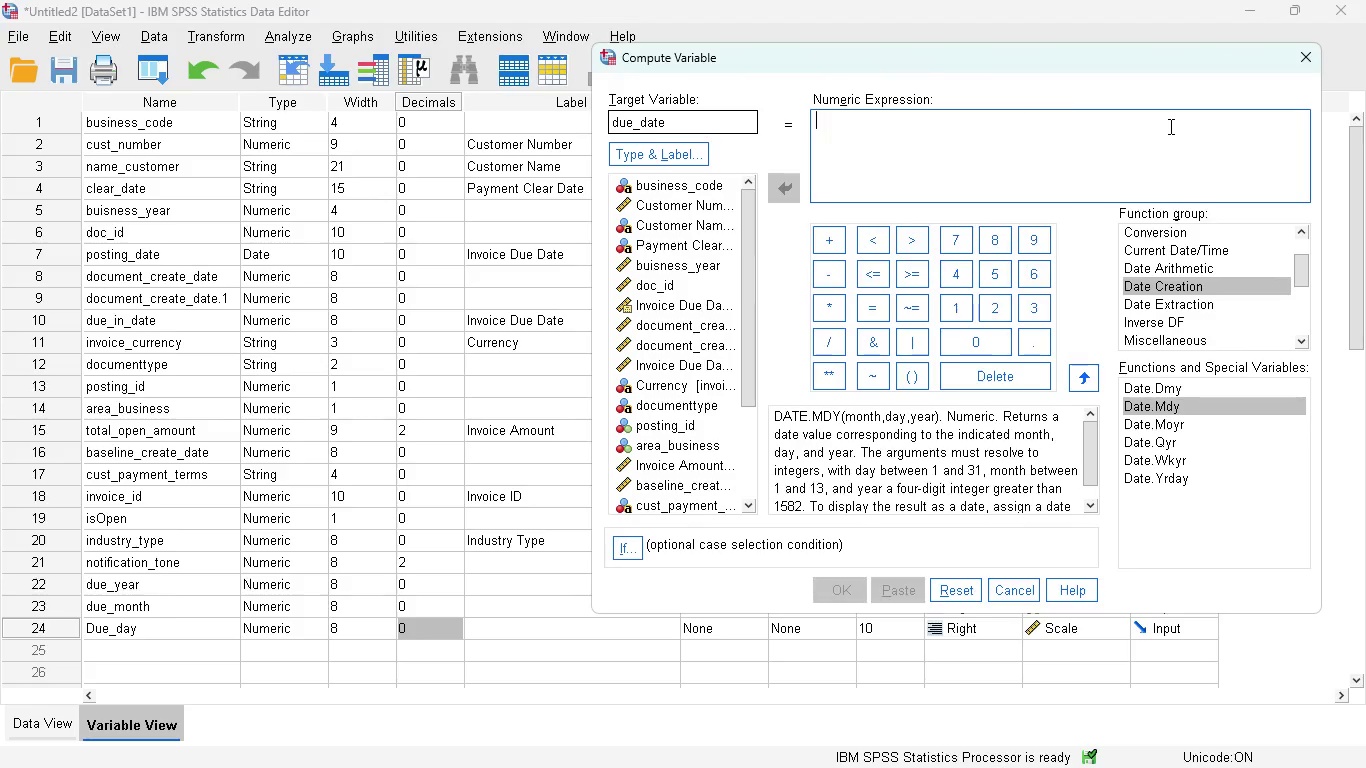 
hold_key(key=Backspace, duration=0.53)
 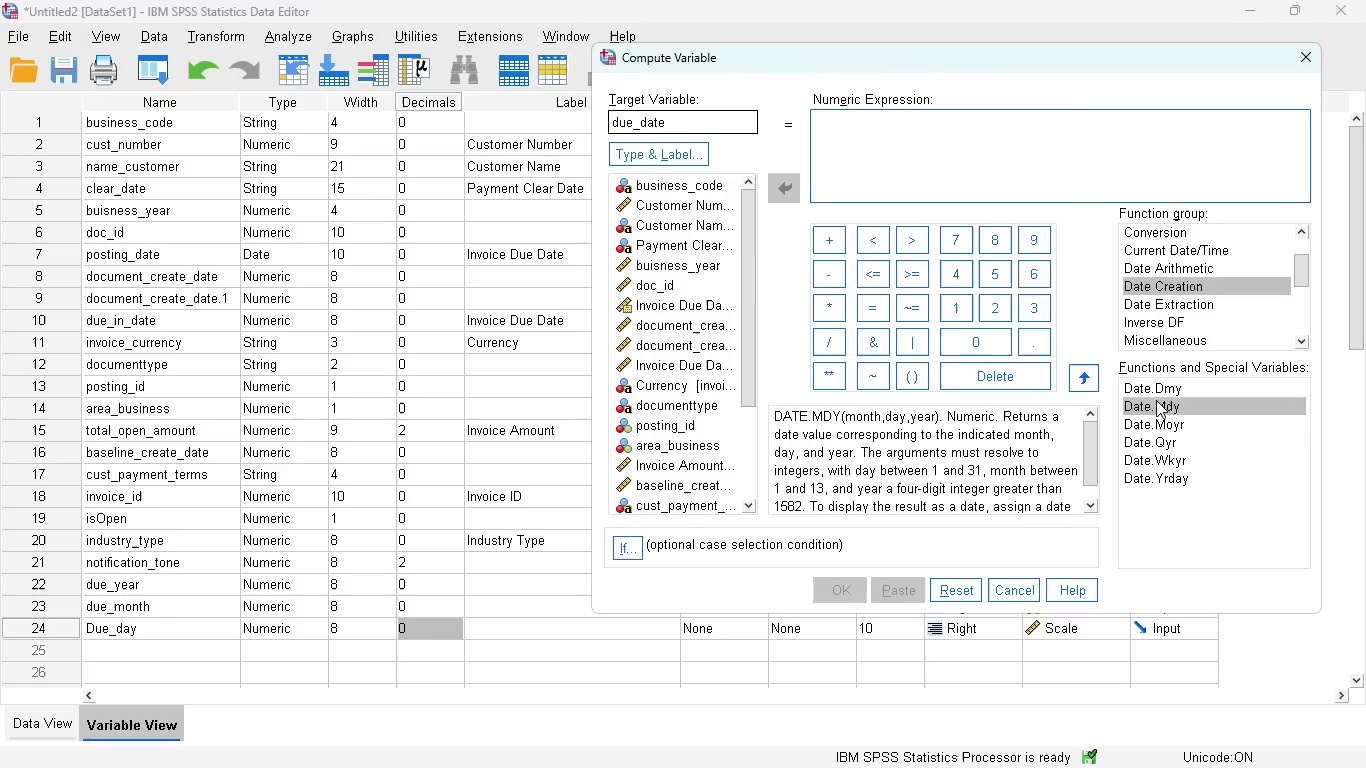 
left_click([1156, 403])
 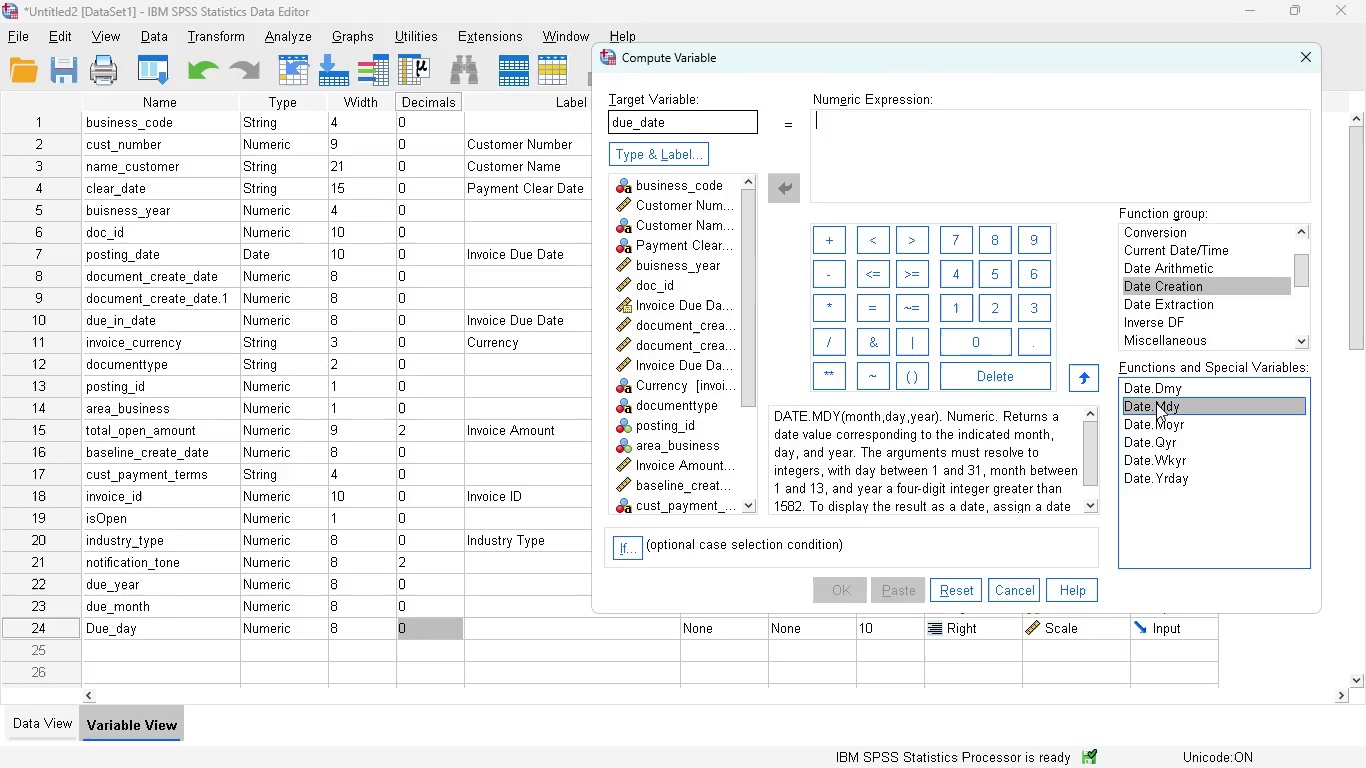 
double_click([1156, 403])
 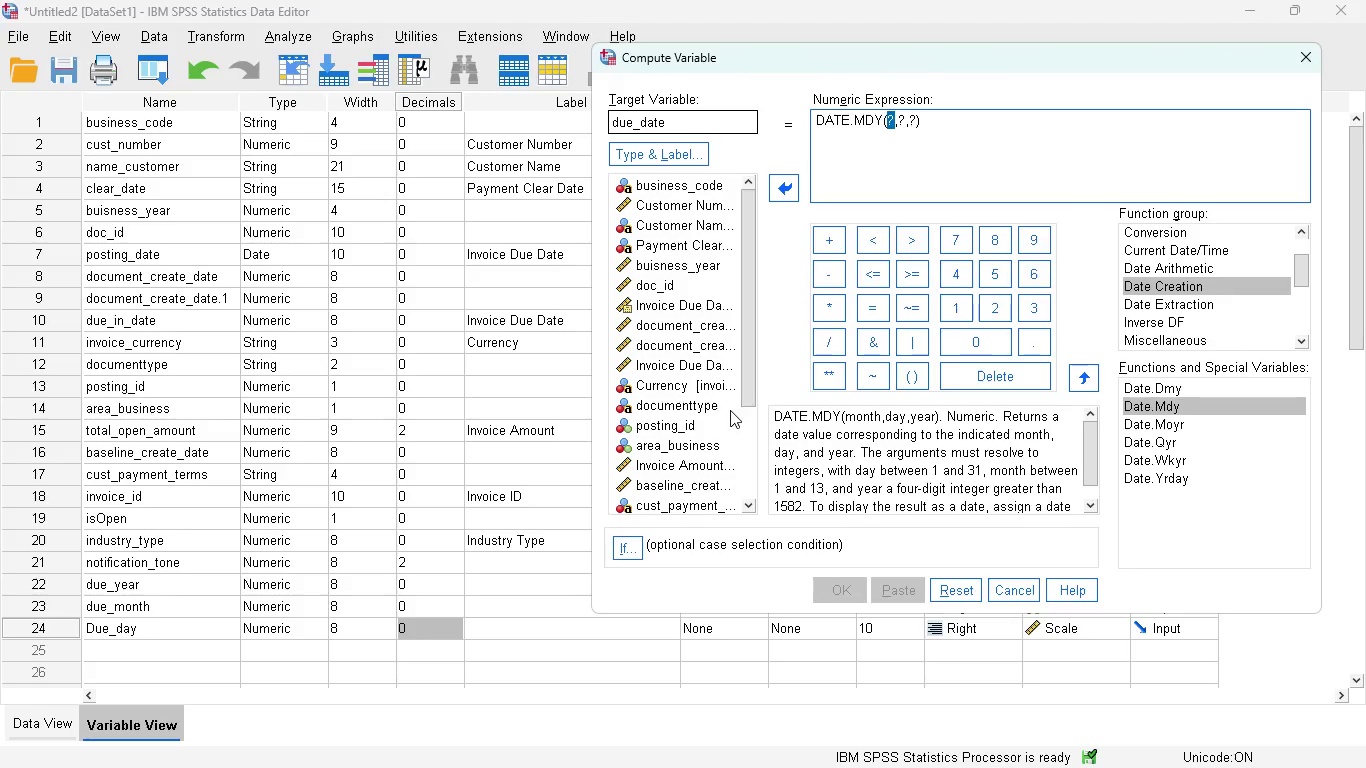 
wait(6.83)
 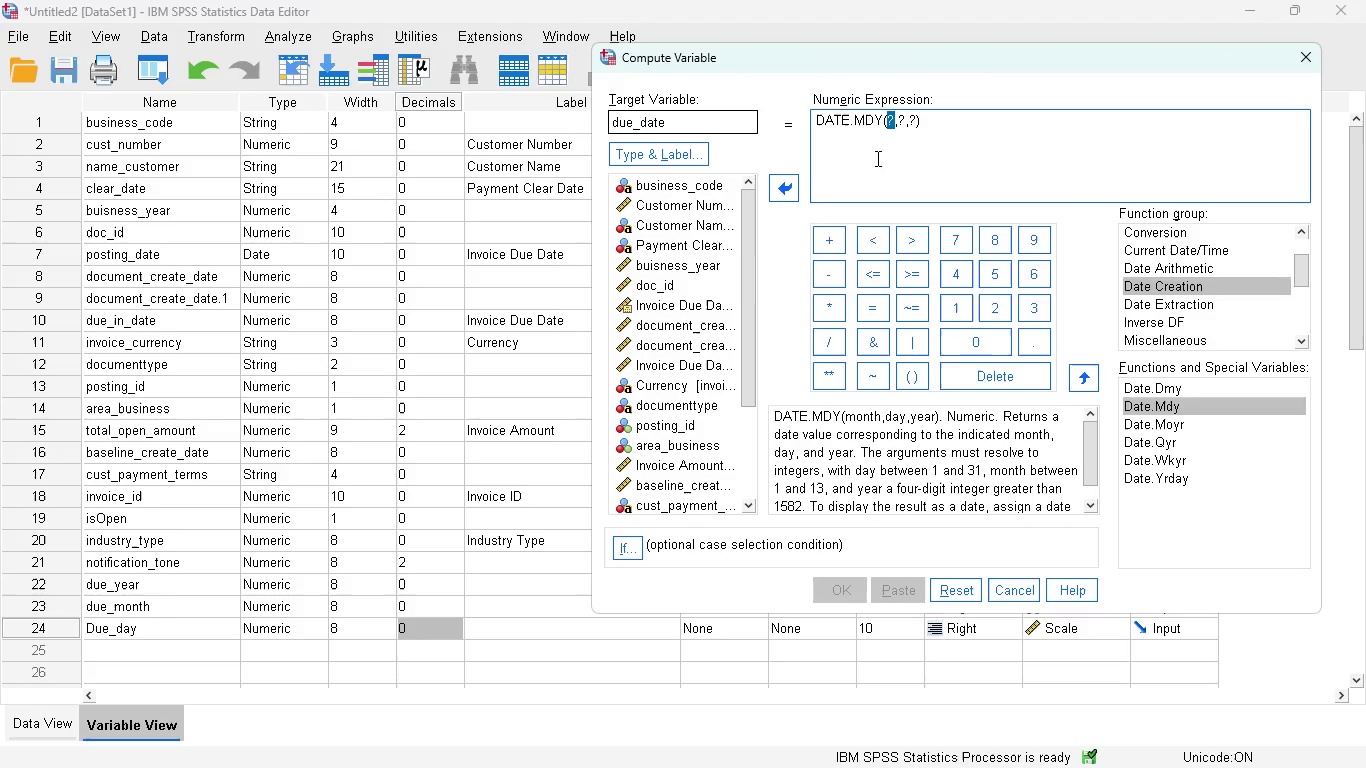 
left_click_drag(start_coordinate=[749, 337], to_coordinate=[741, 467])
 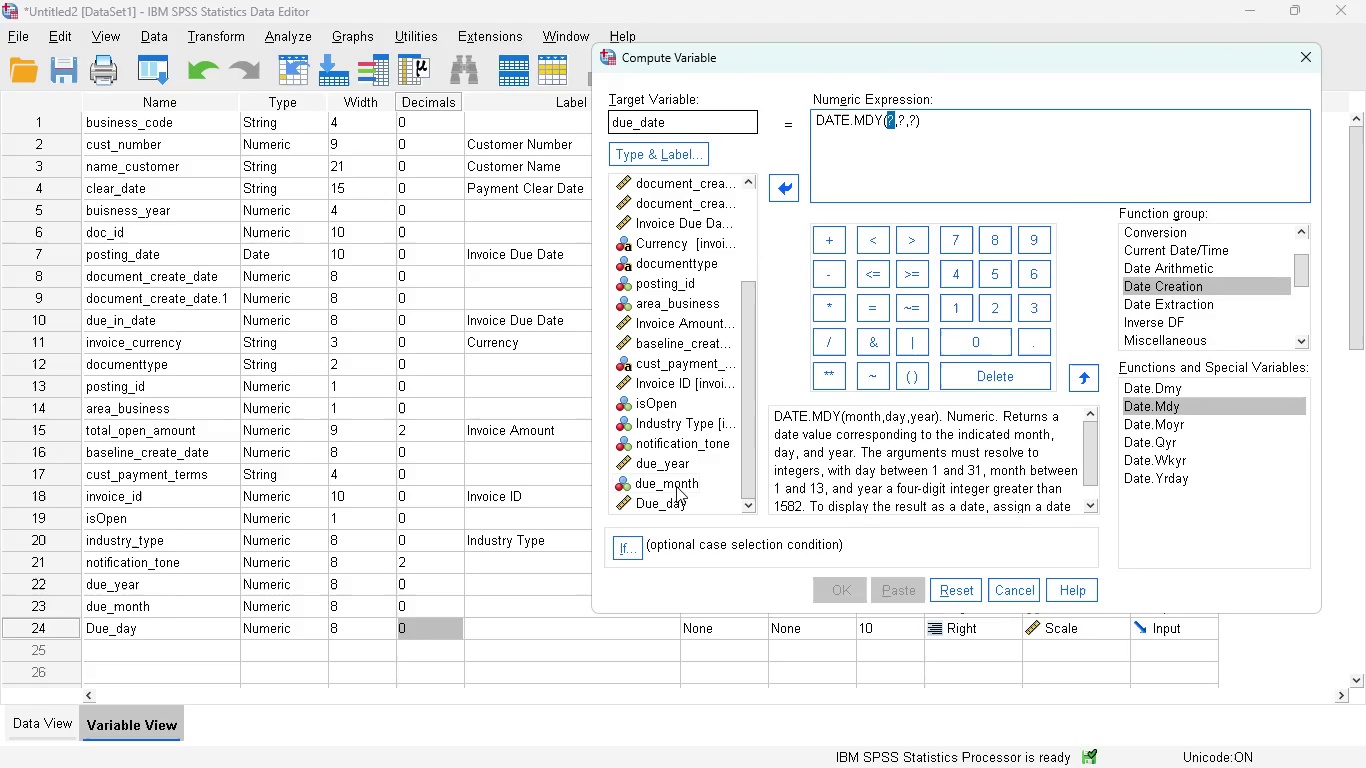 
double_click([676, 486])
 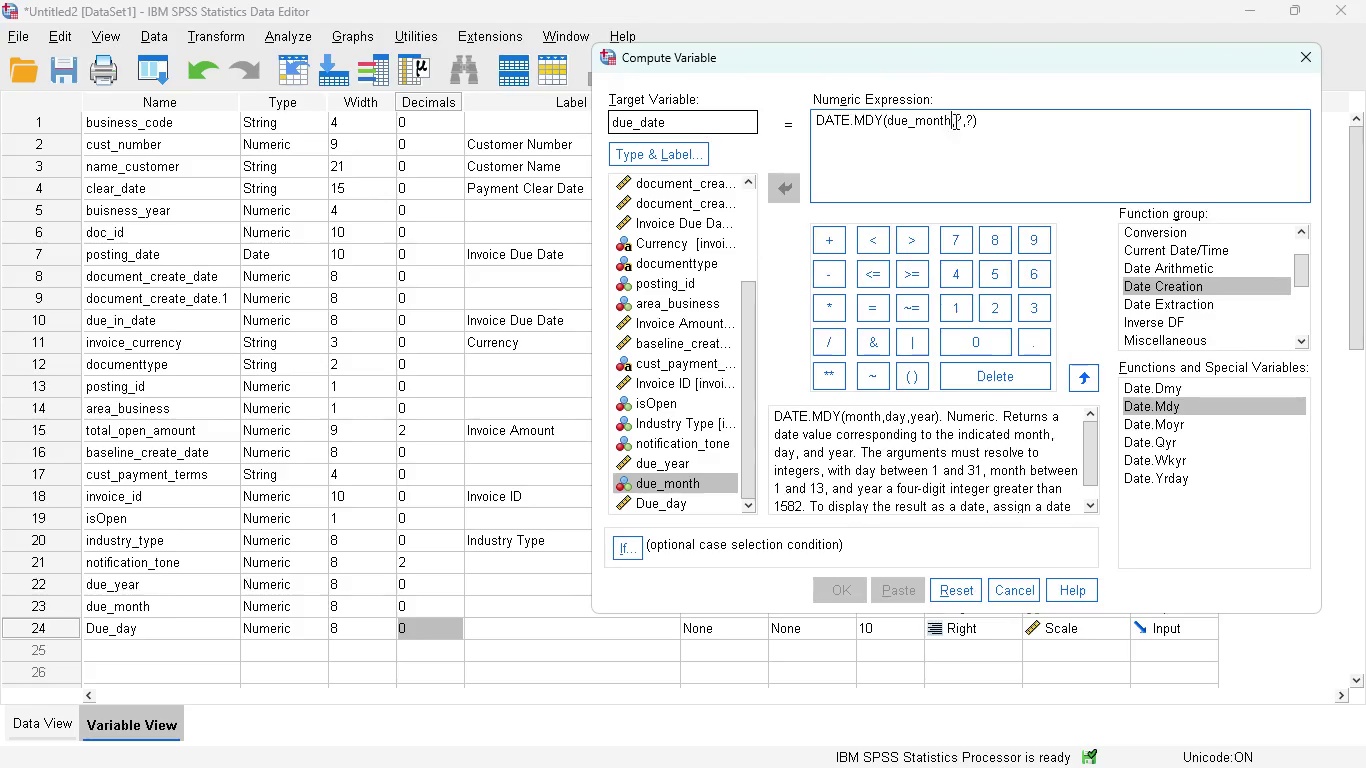 
left_click([960, 113])
 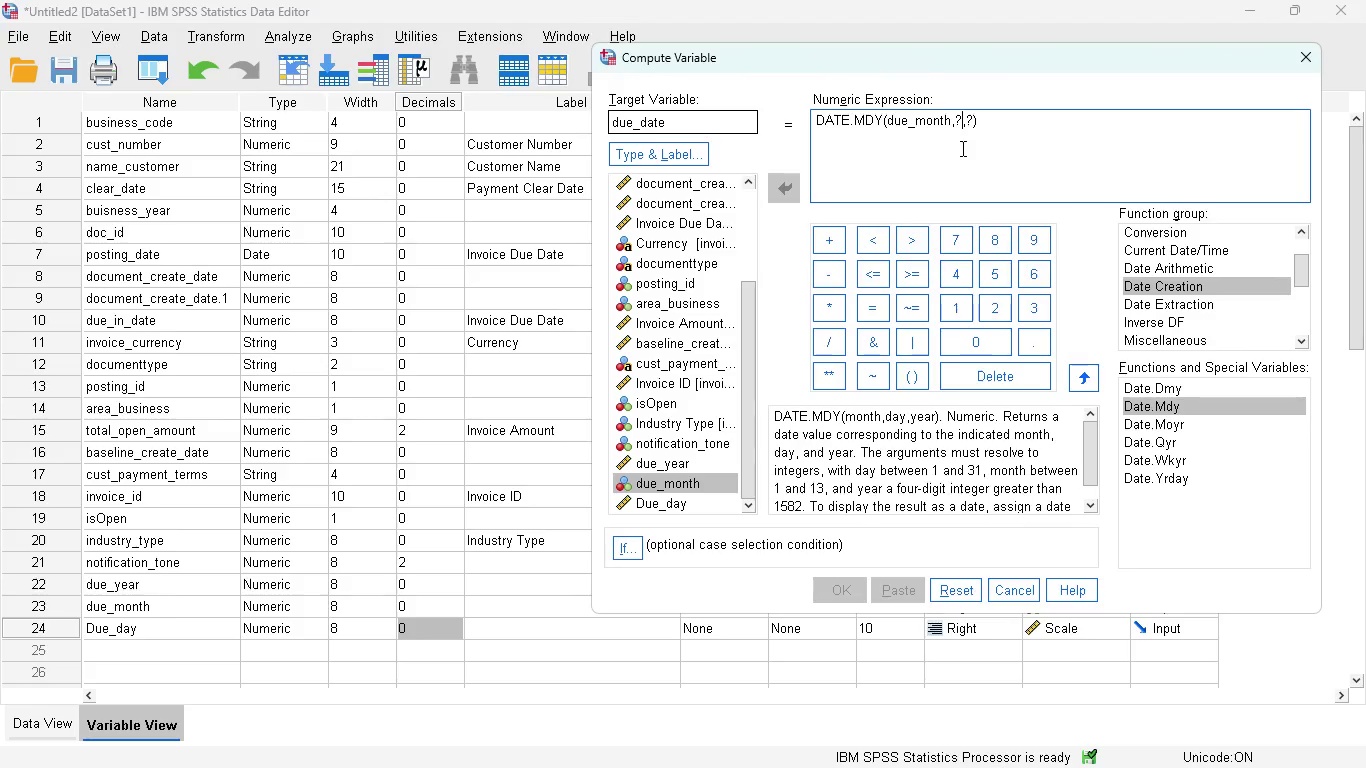 
key(Backspace)
 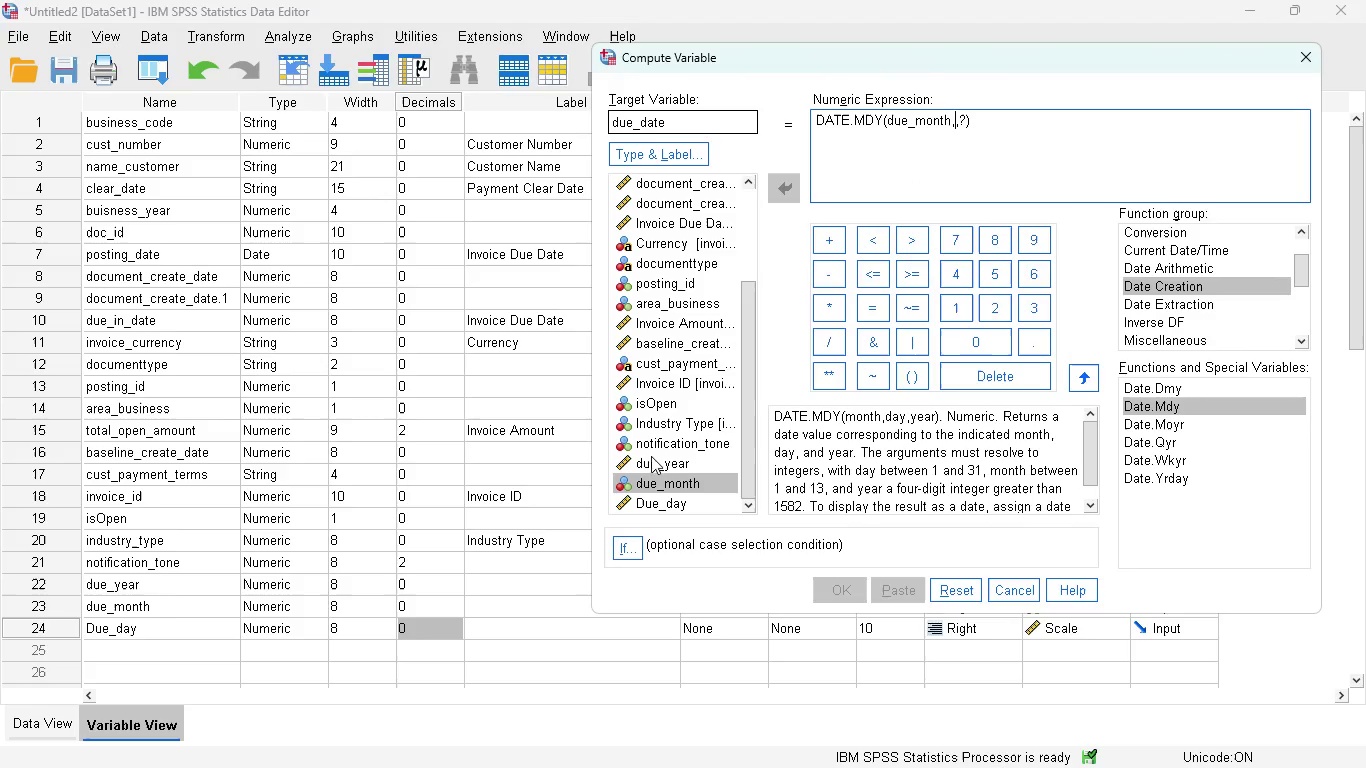 
double_click([678, 501])
 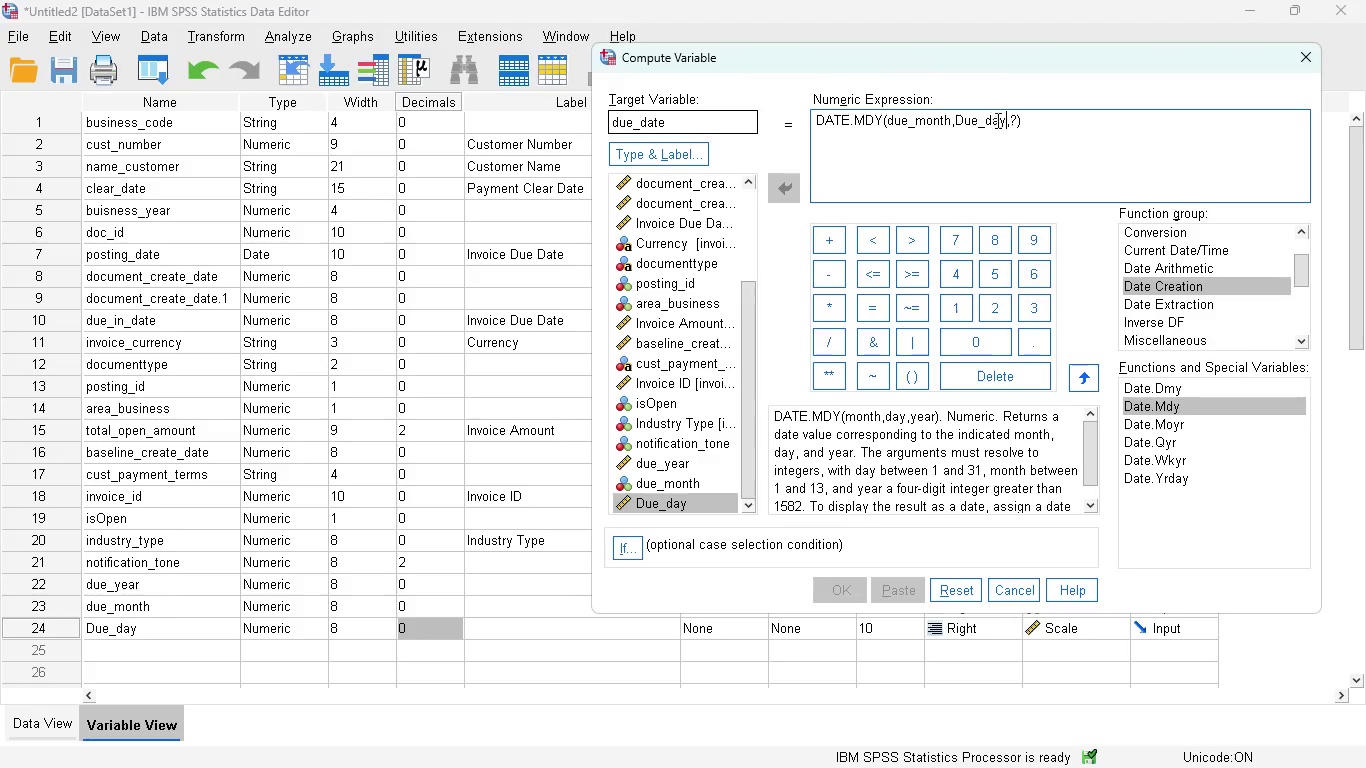 
left_click([1021, 115])
 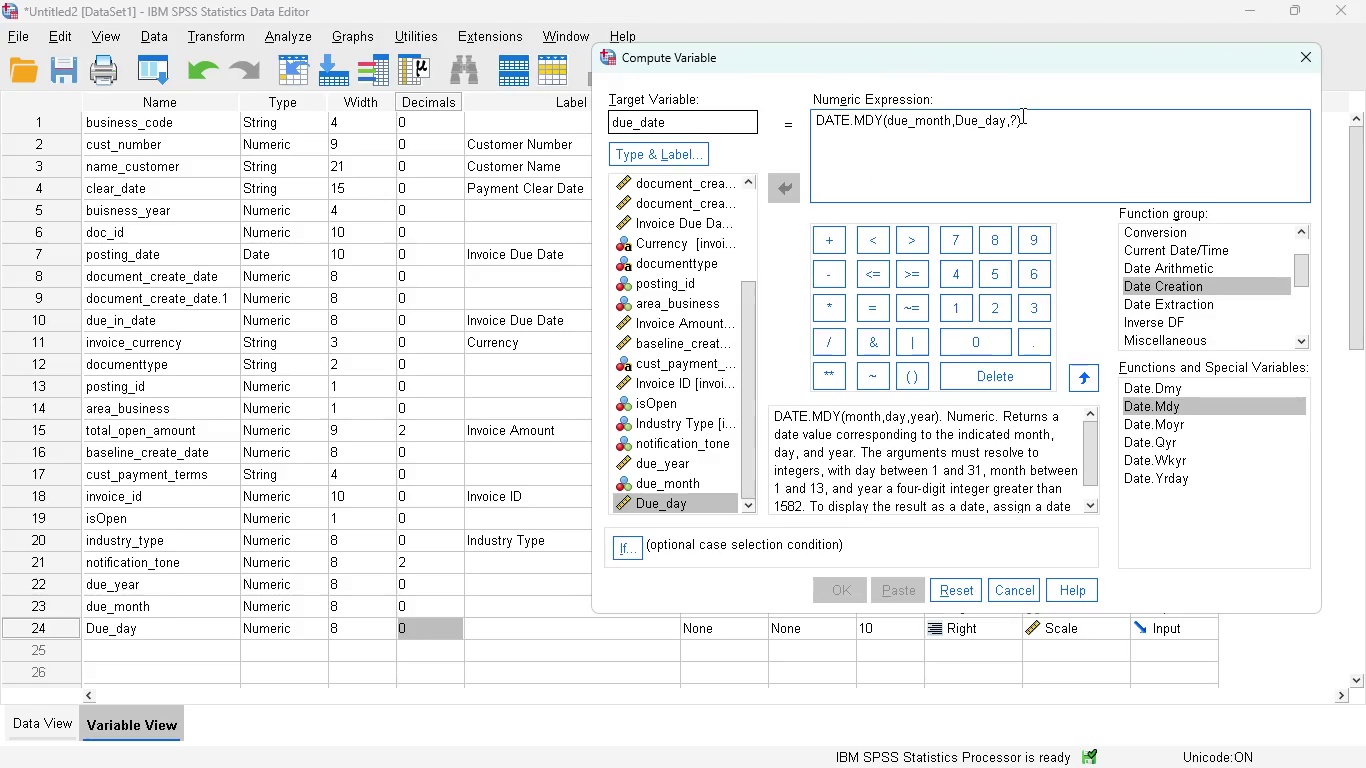 
key(ArrowLeft)
 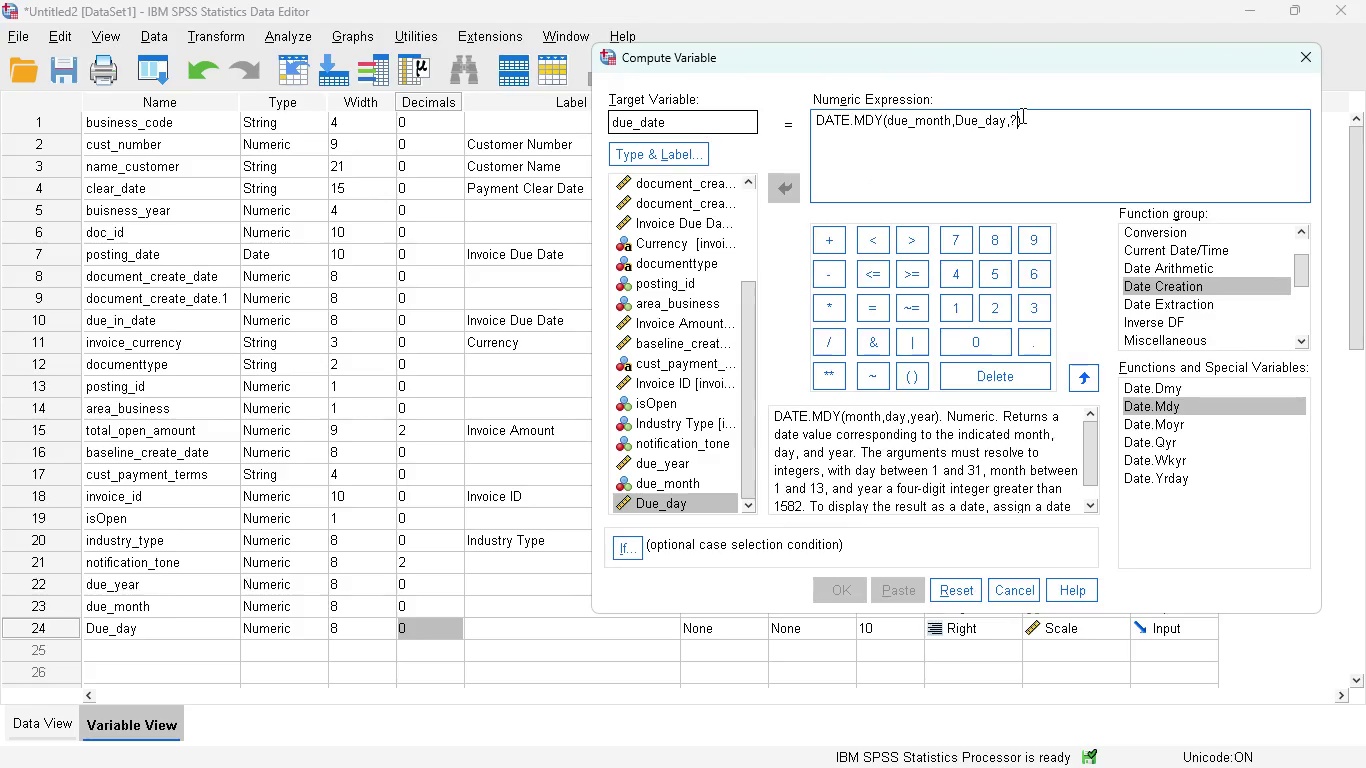 
key(Backspace)
 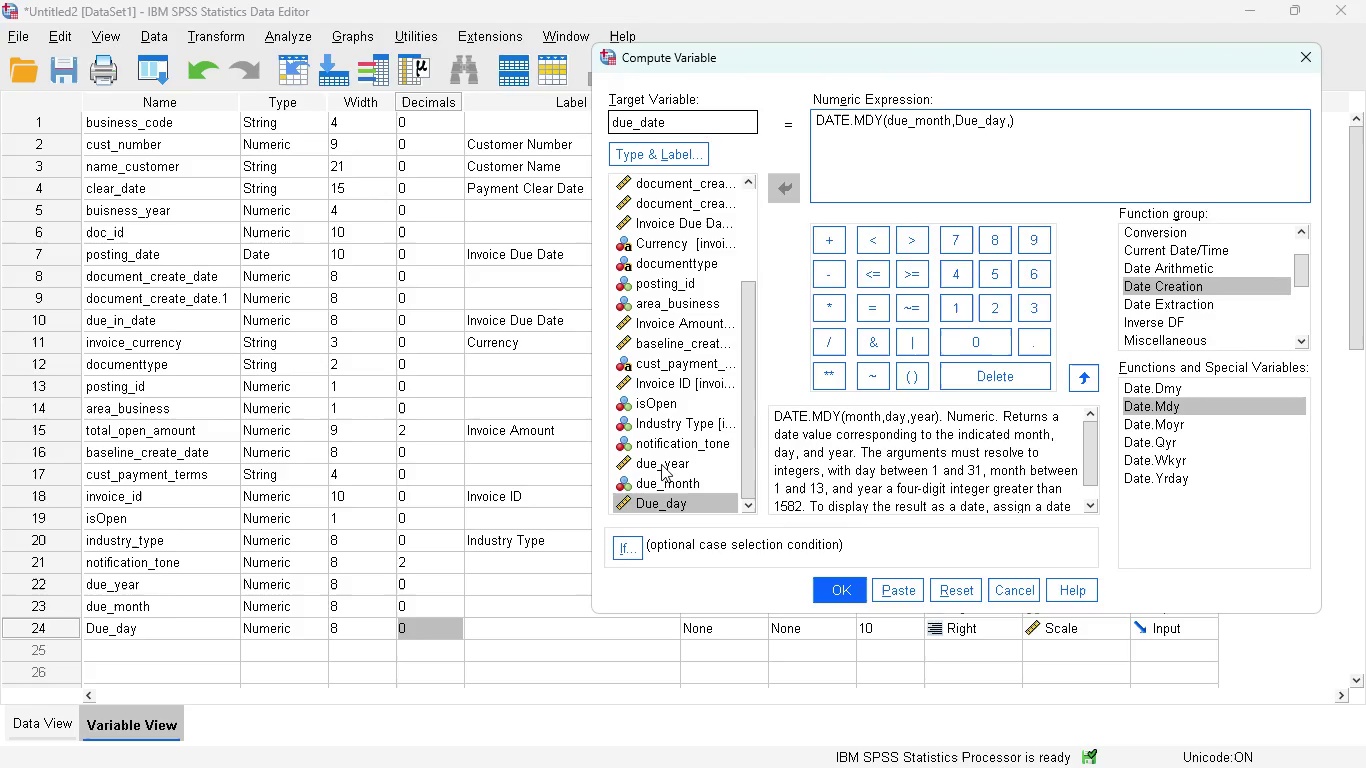 
double_click([660, 461])
 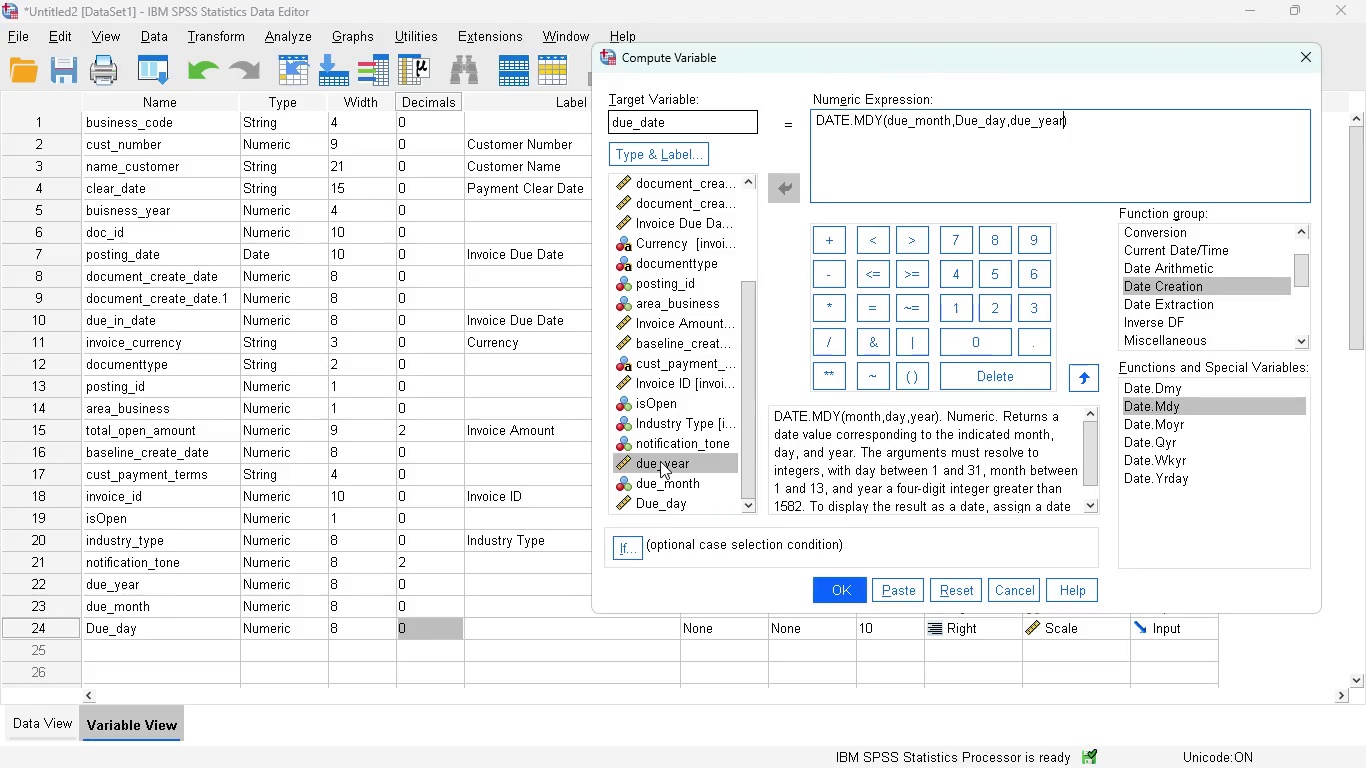 
wait(6.36)
 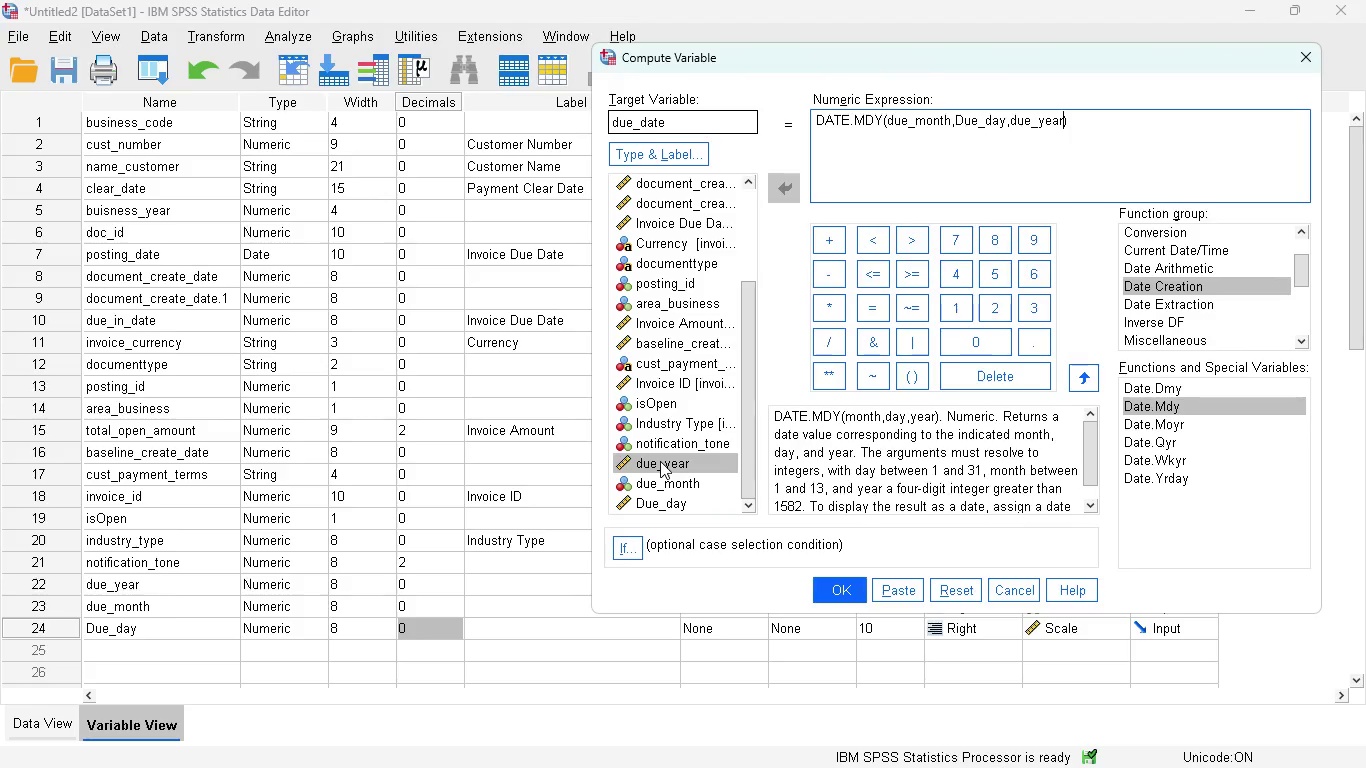 
left_click([850, 586])
 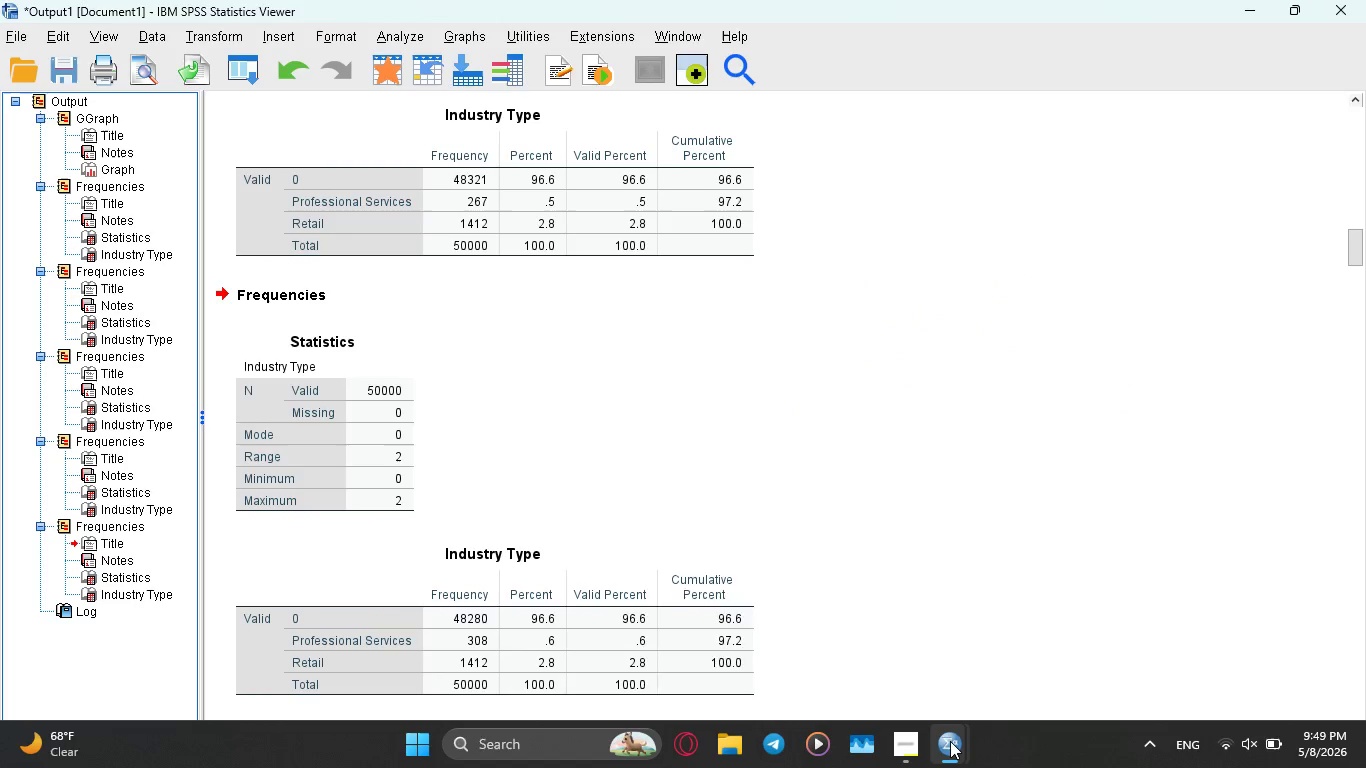 
left_click([721, 631])
 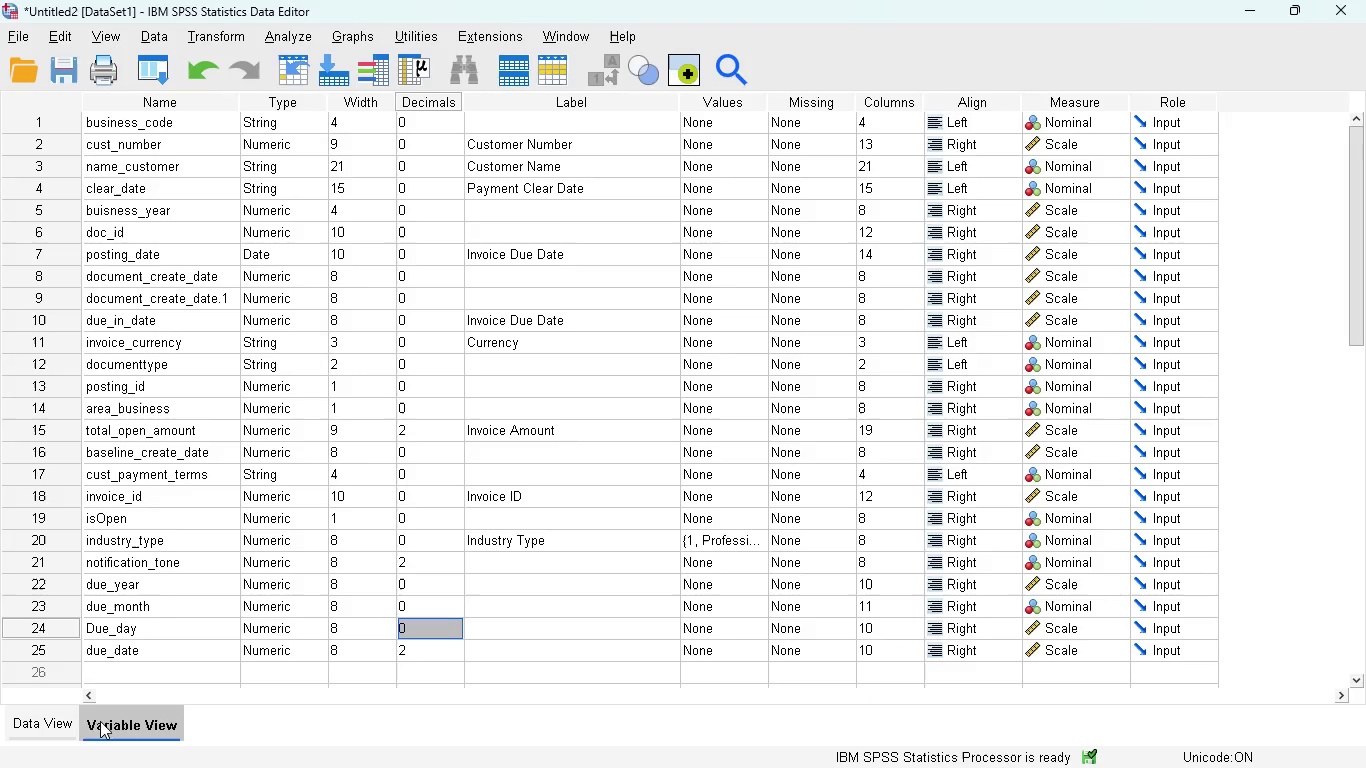 
left_click([61, 722])
 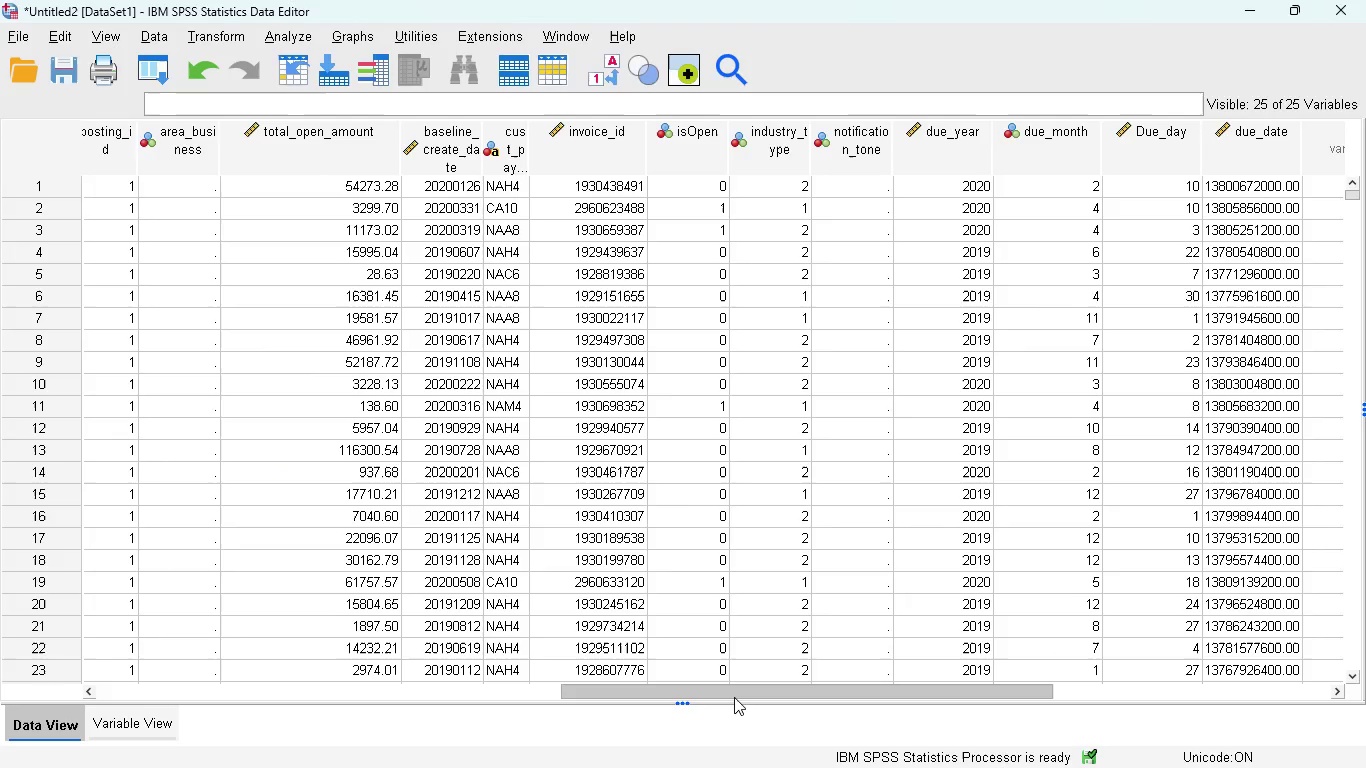 
left_click_drag(start_coordinate=[732, 687], to_coordinate=[539, 704])
 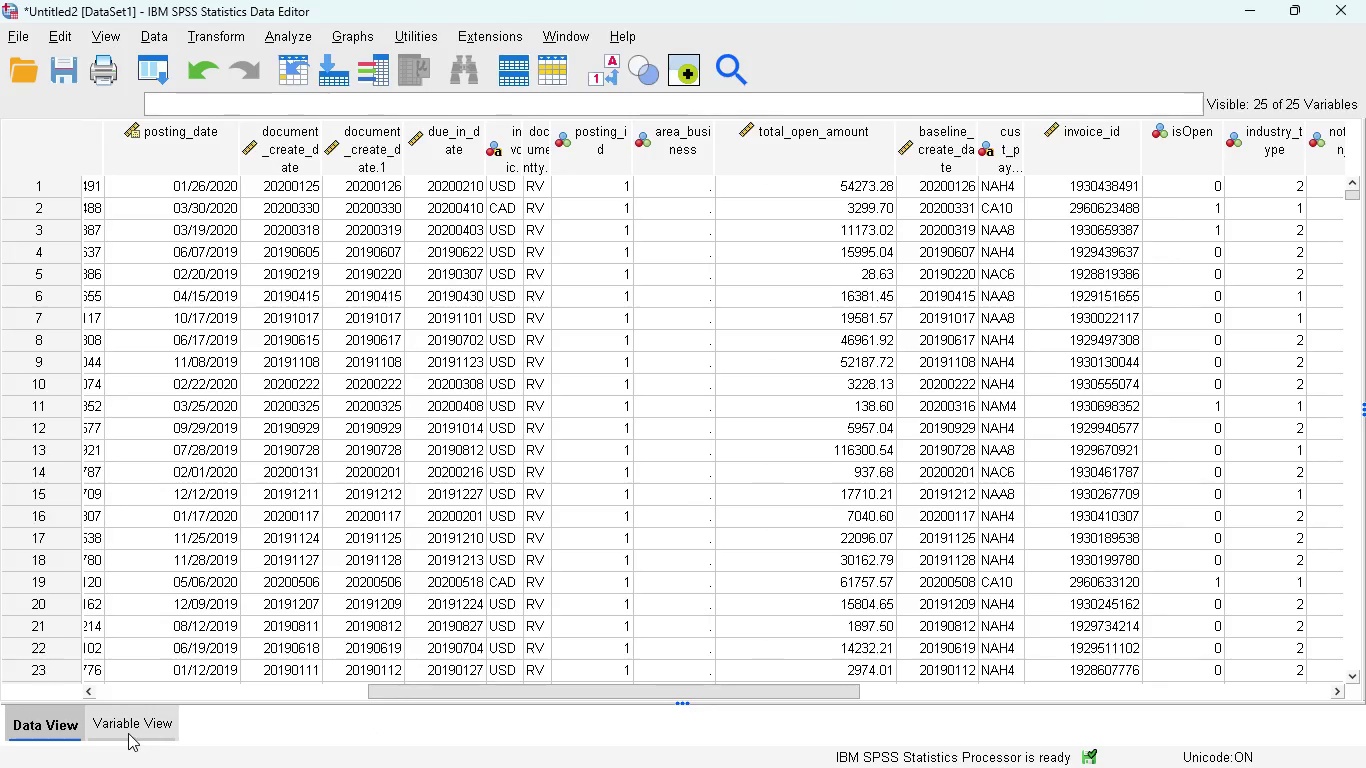 
left_click([128, 732])
 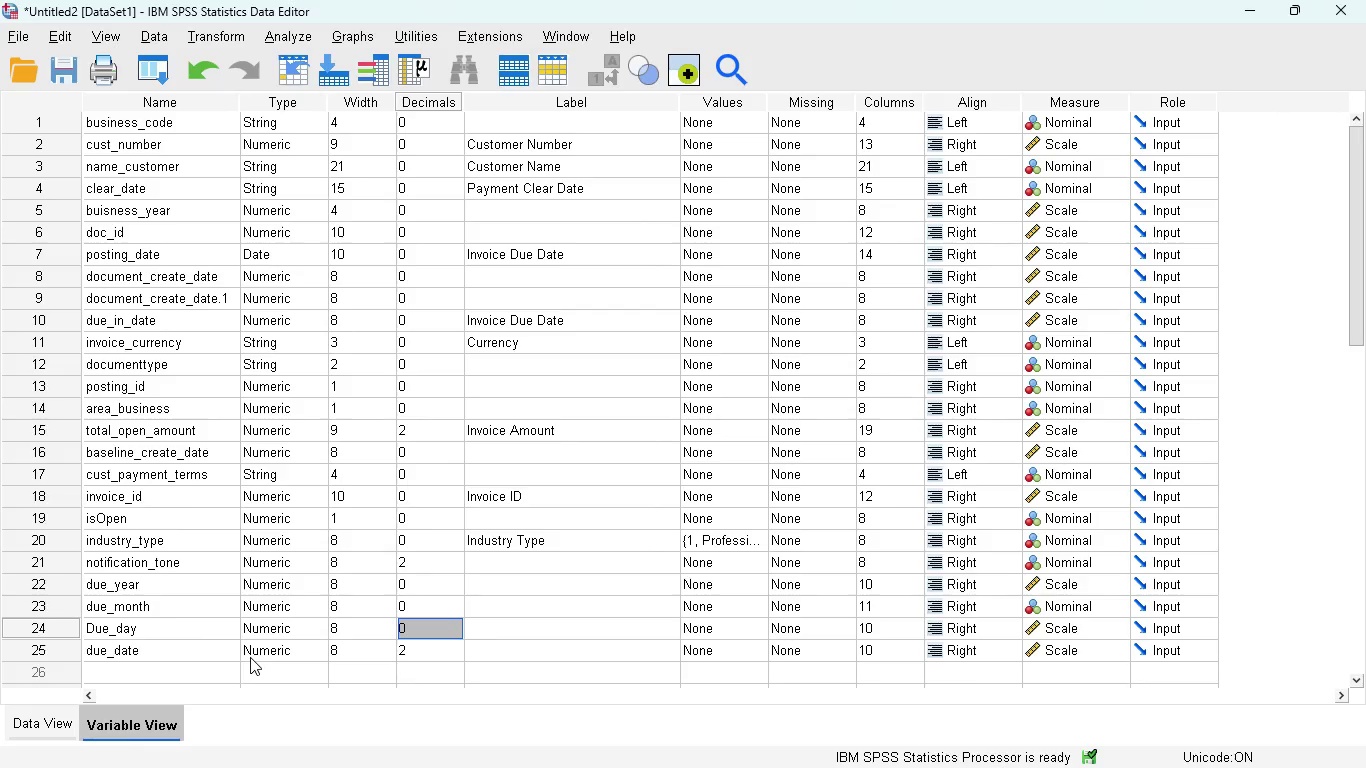 
wait(8.64)
 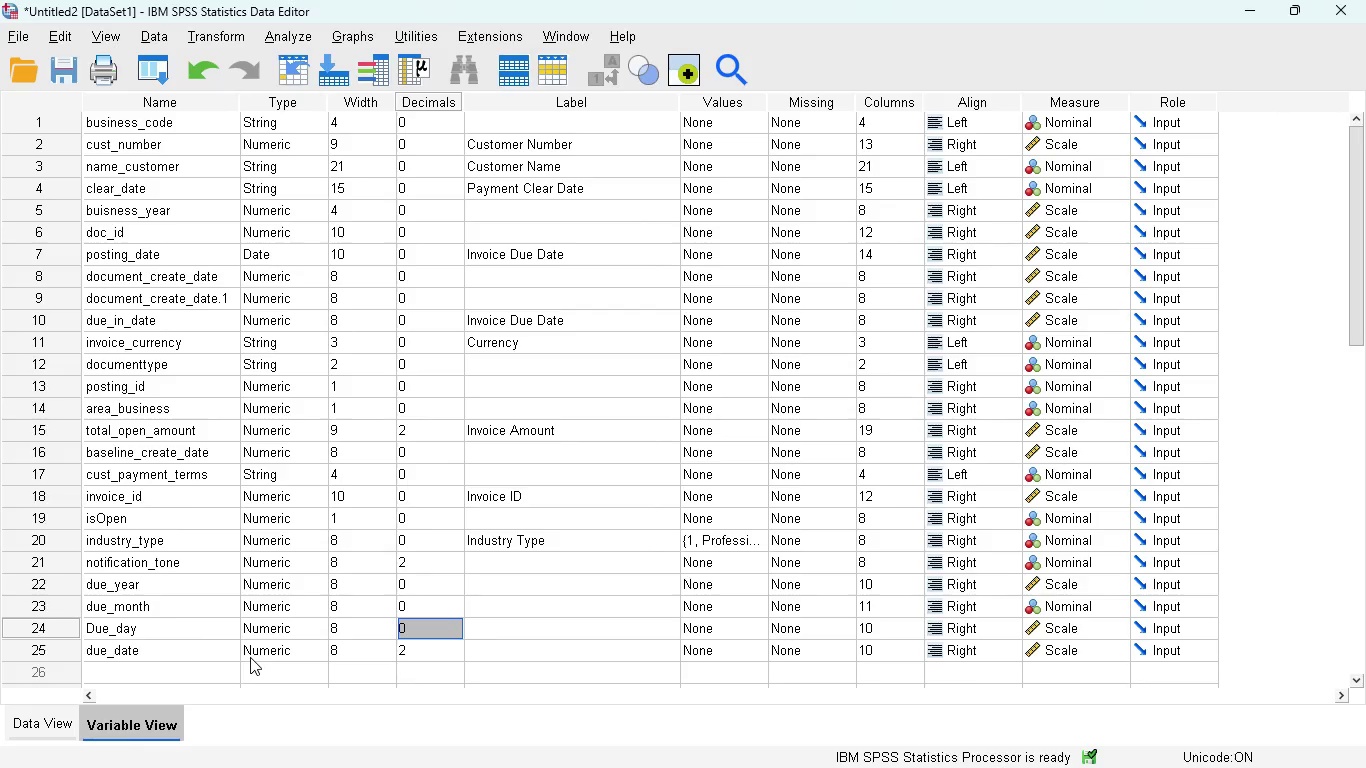 
left_click([270, 652])
 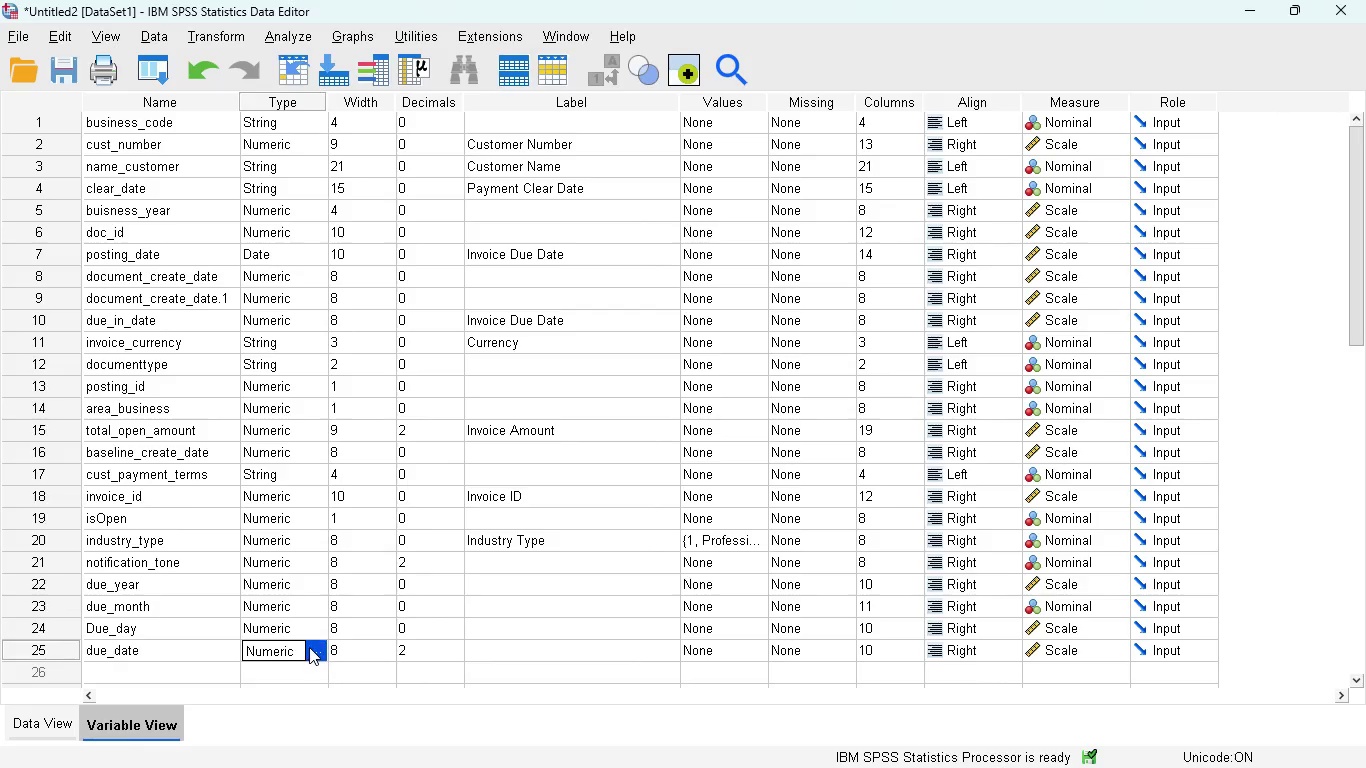 
left_click([310, 647])
 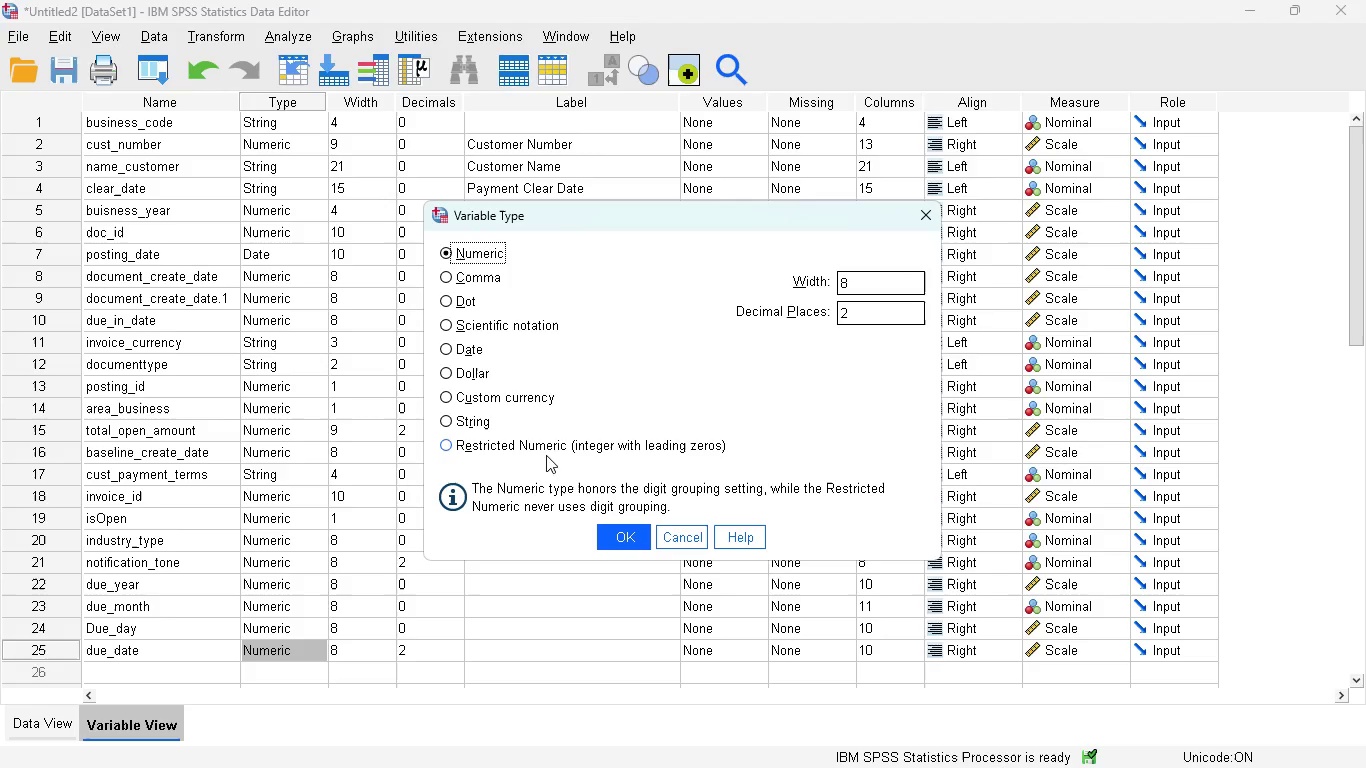 
wait(5.05)
 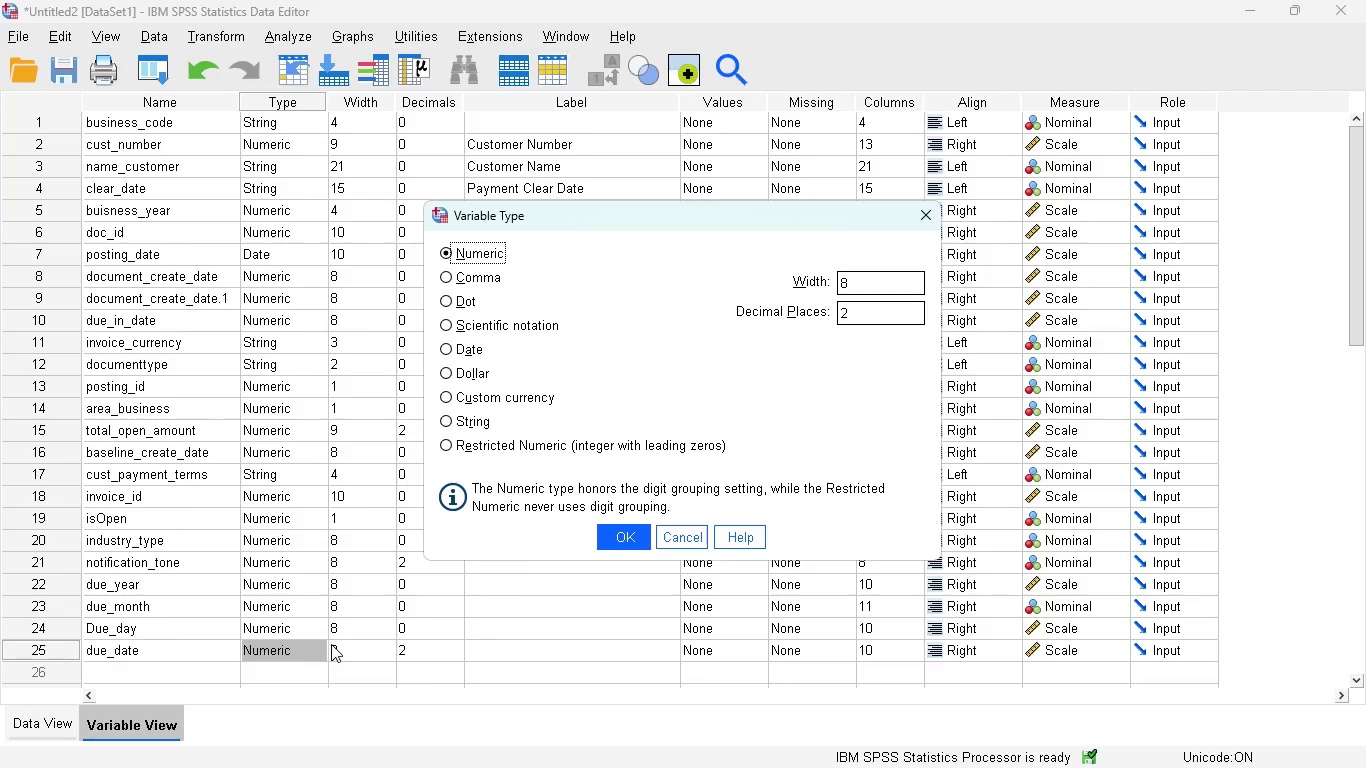 
left_click([457, 346])
 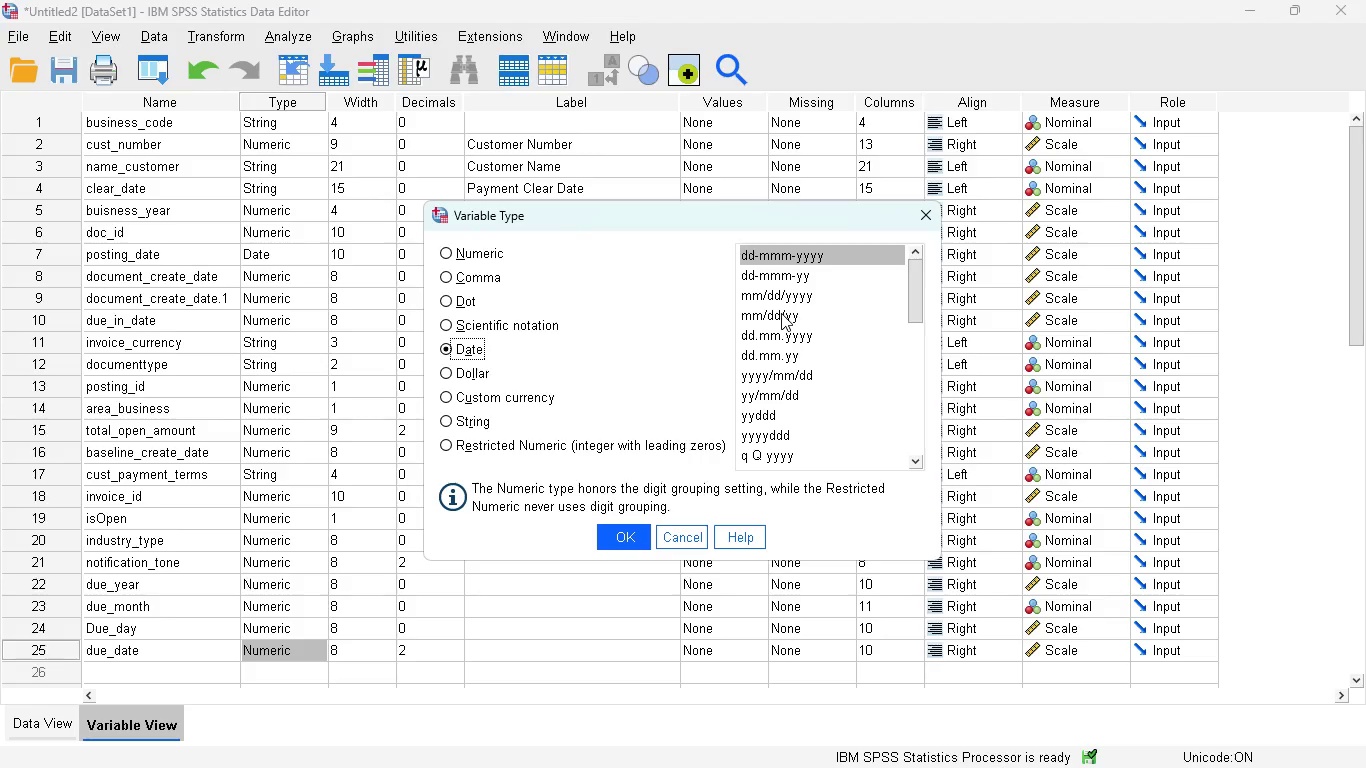 
left_click([781, 313])
 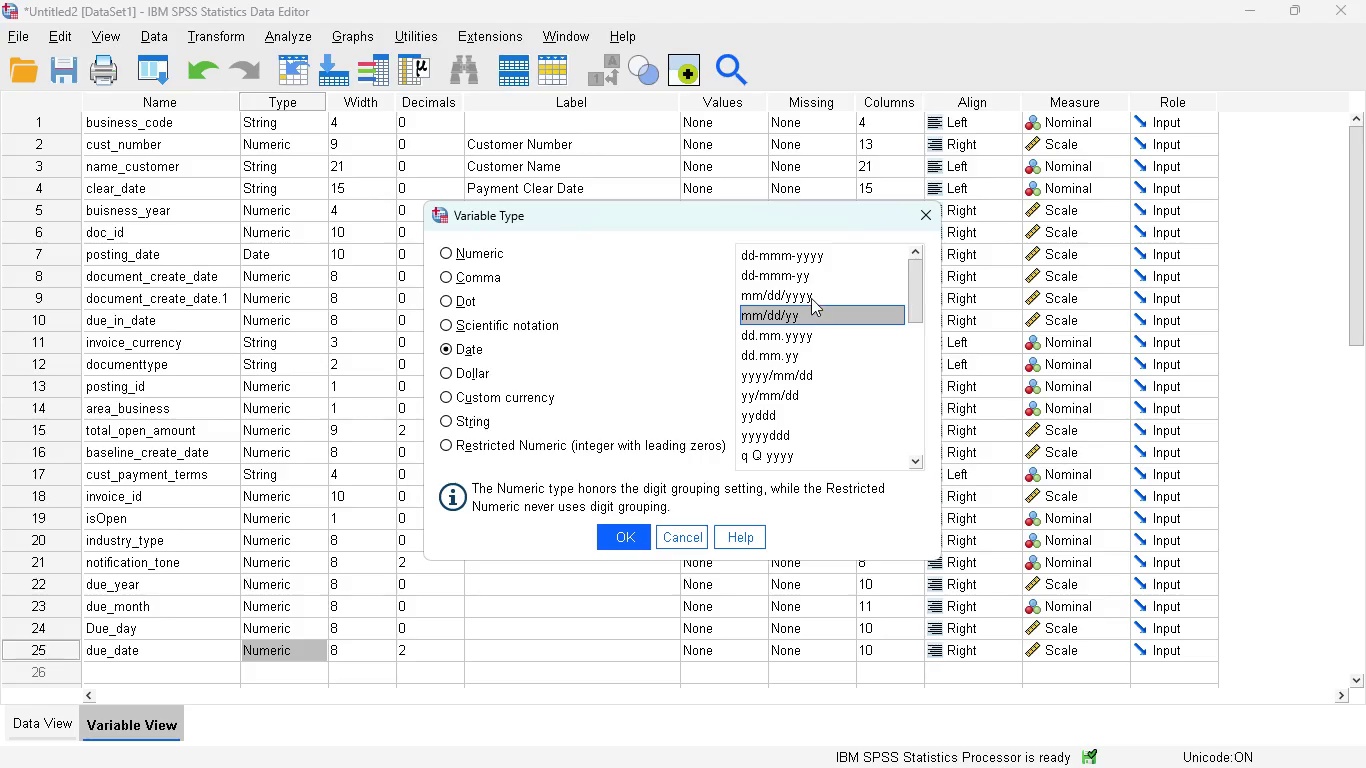 
left_click([810, 298])
 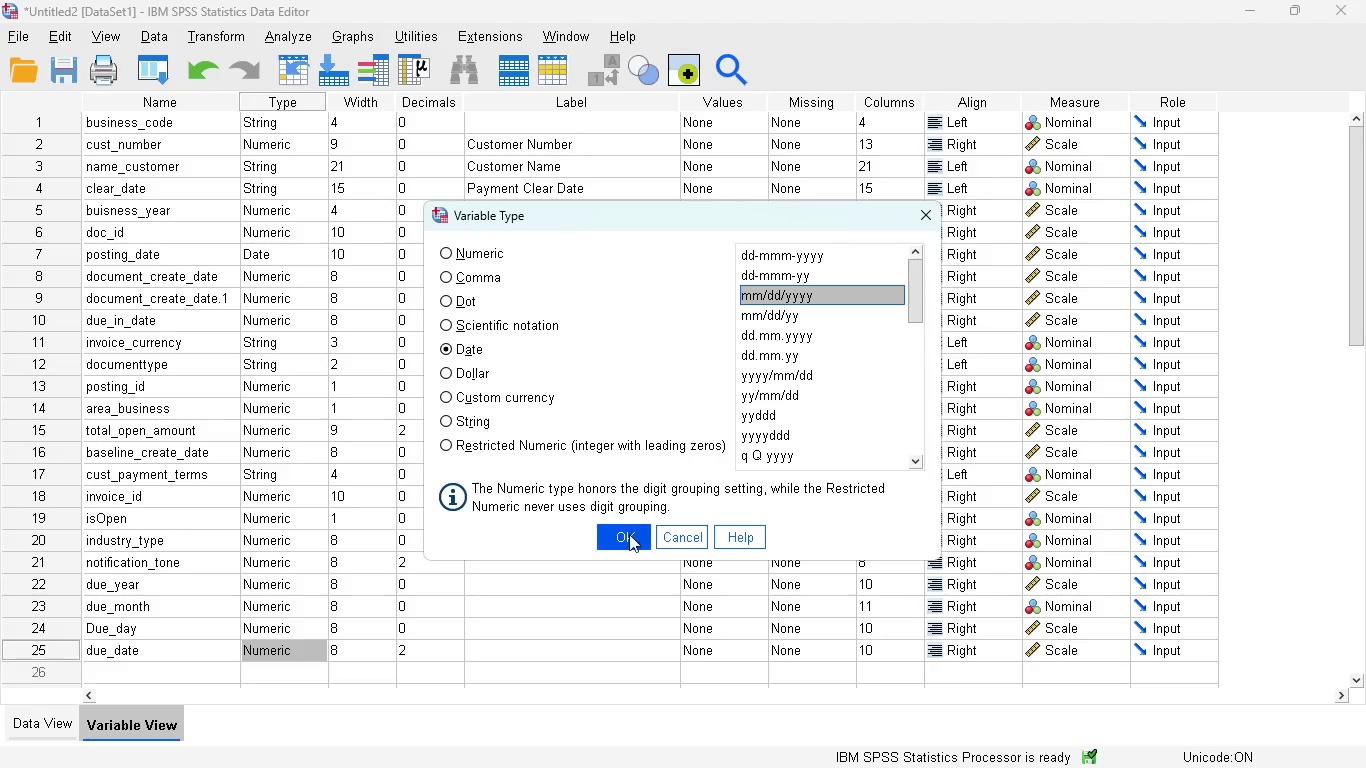 
left_click([628, 536])
 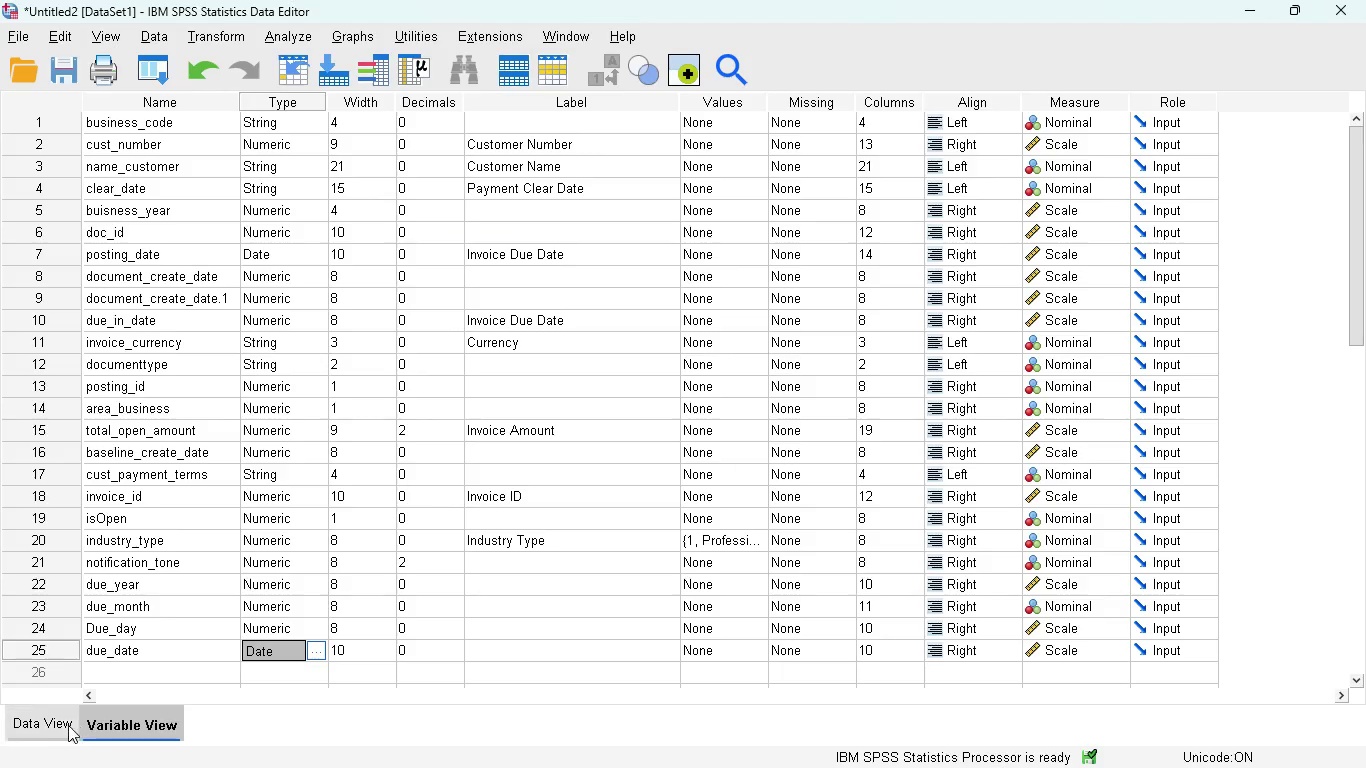 
left_click([56, 726])
 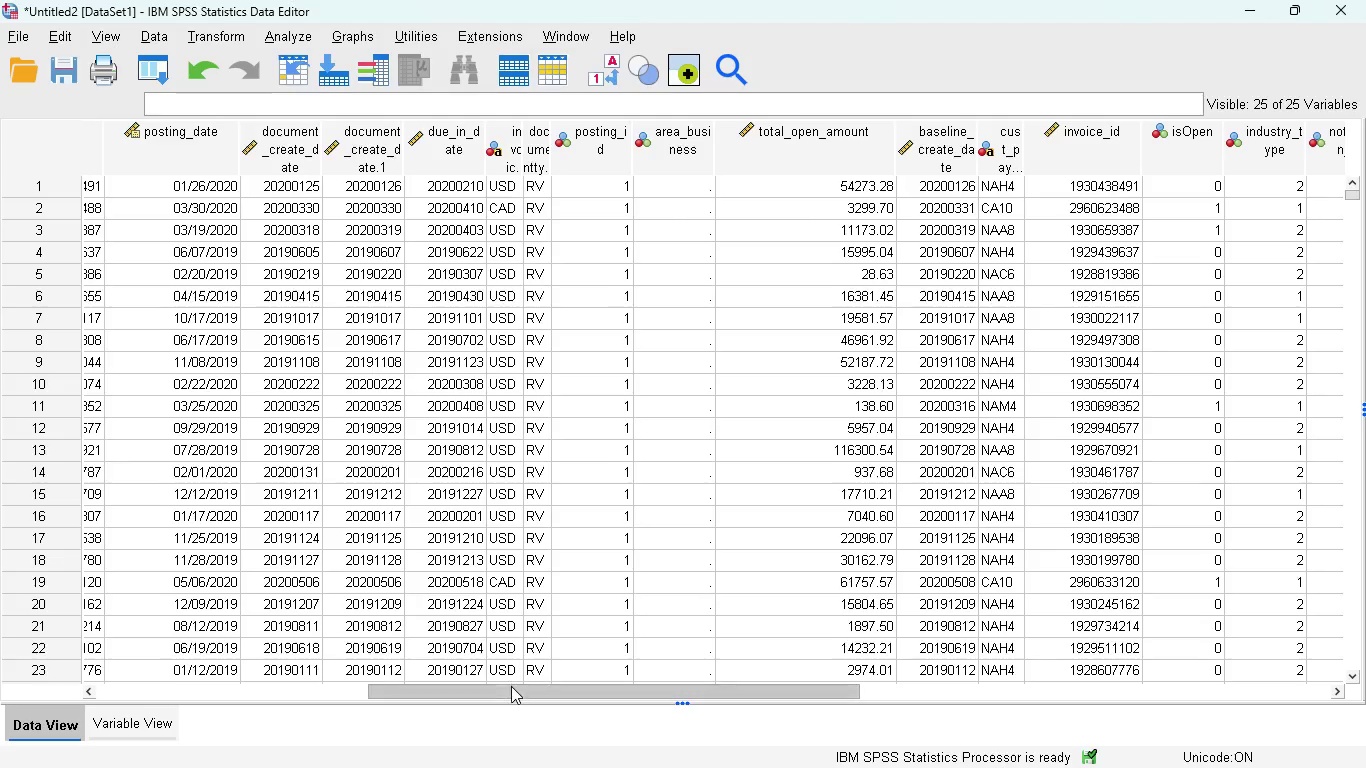 
left_click_drag(start_coordinate=[513, 689], to_coordinate=[785, 712])
 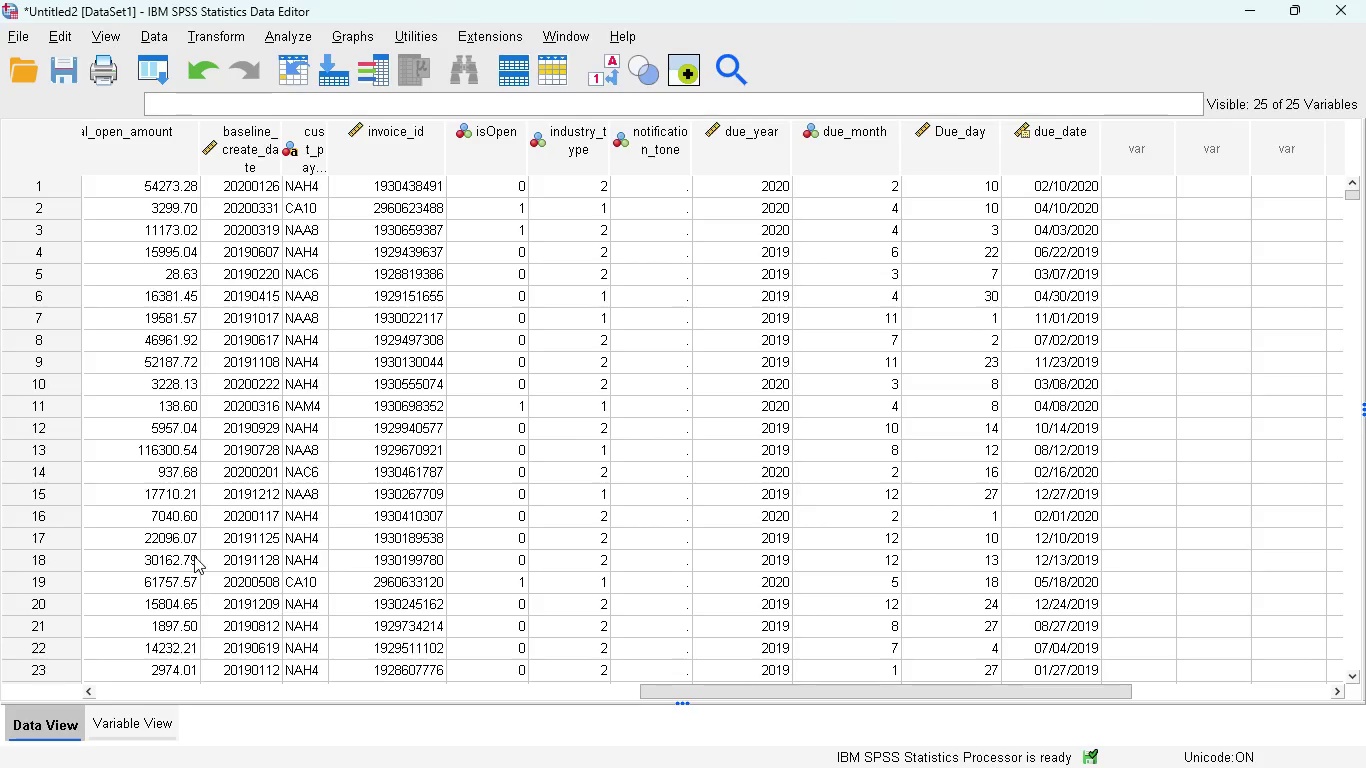 
wait(7.91)
 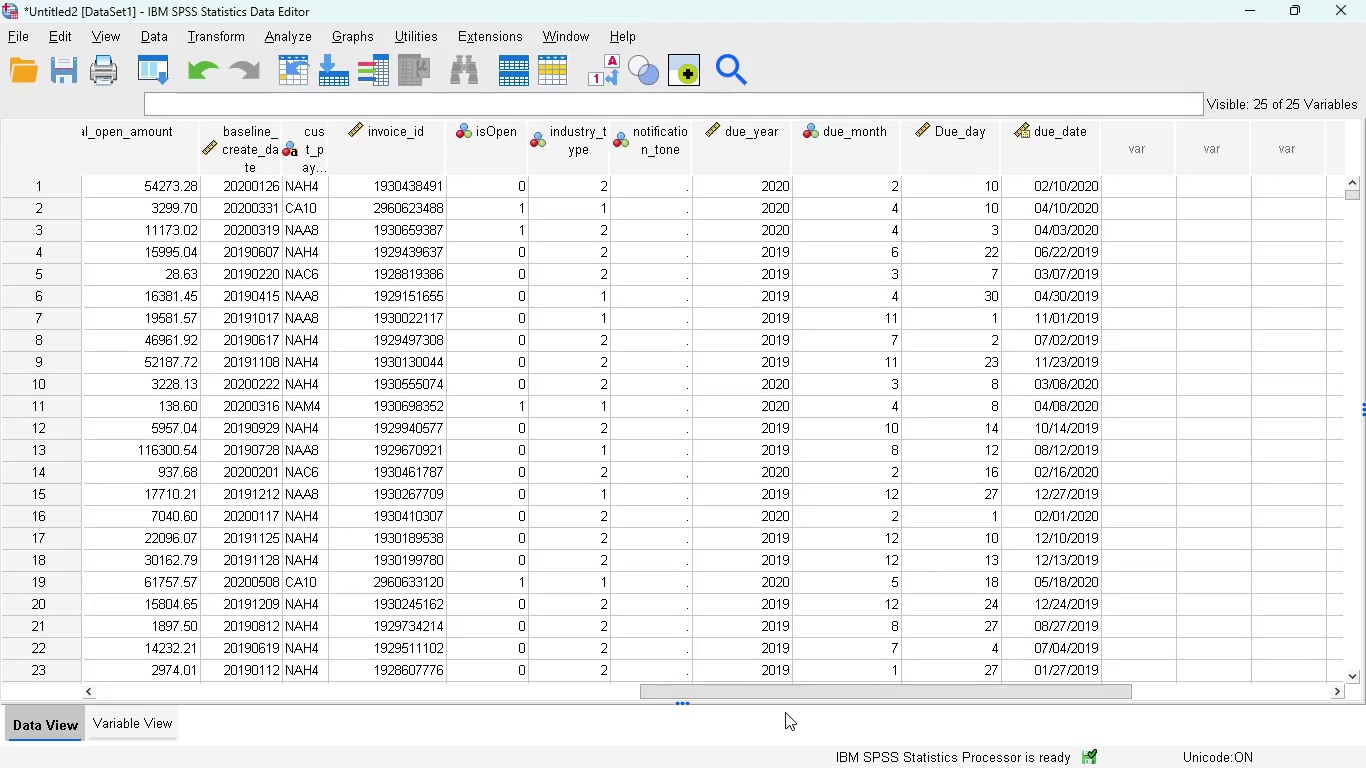 
left_click([134, 716])
 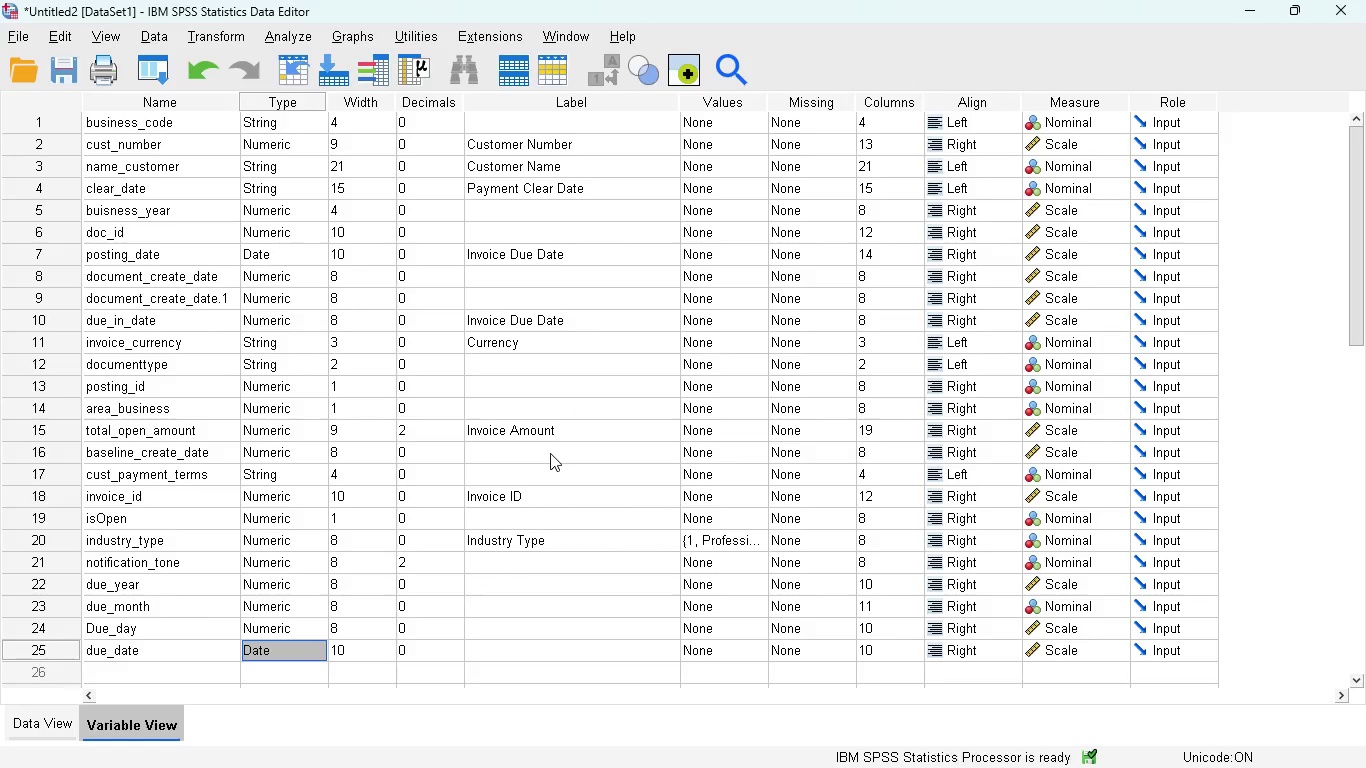 
wait(5.19)
 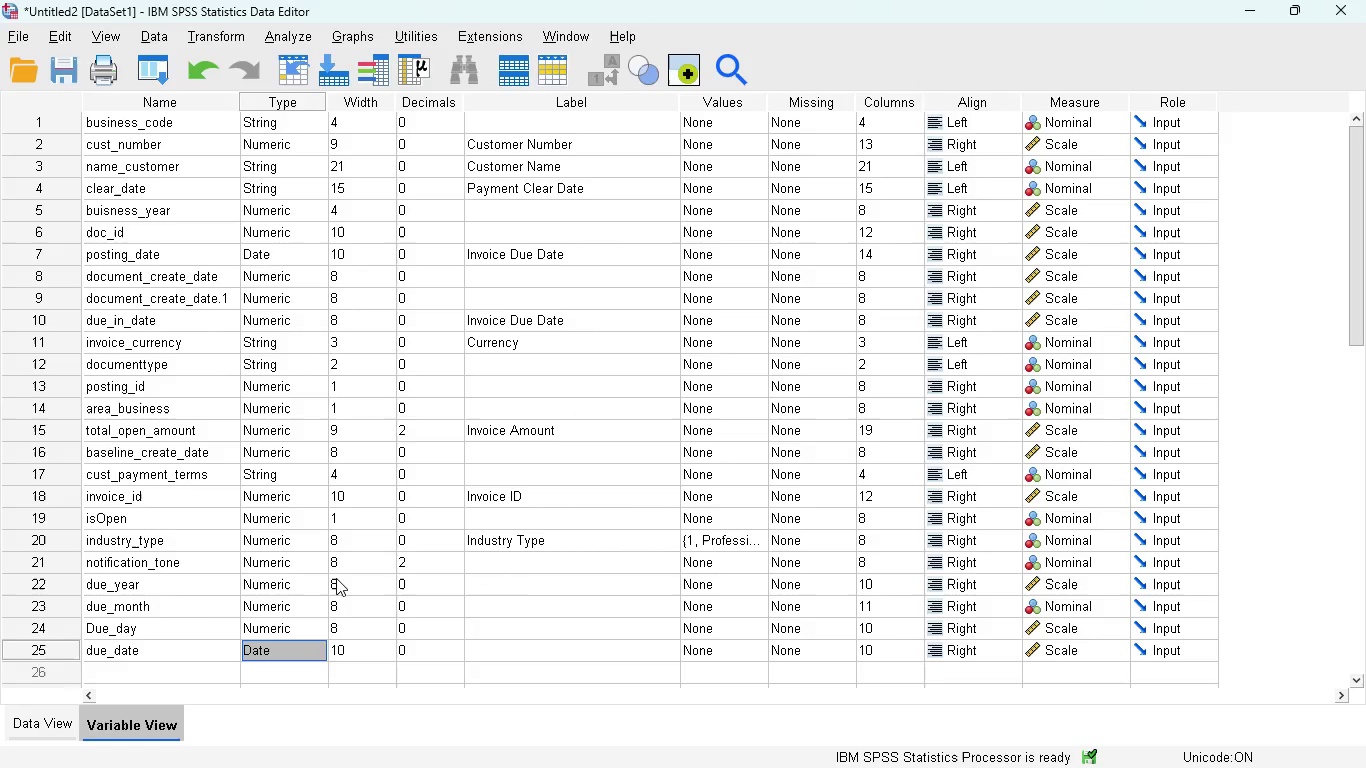 
left_click([588, 321])
 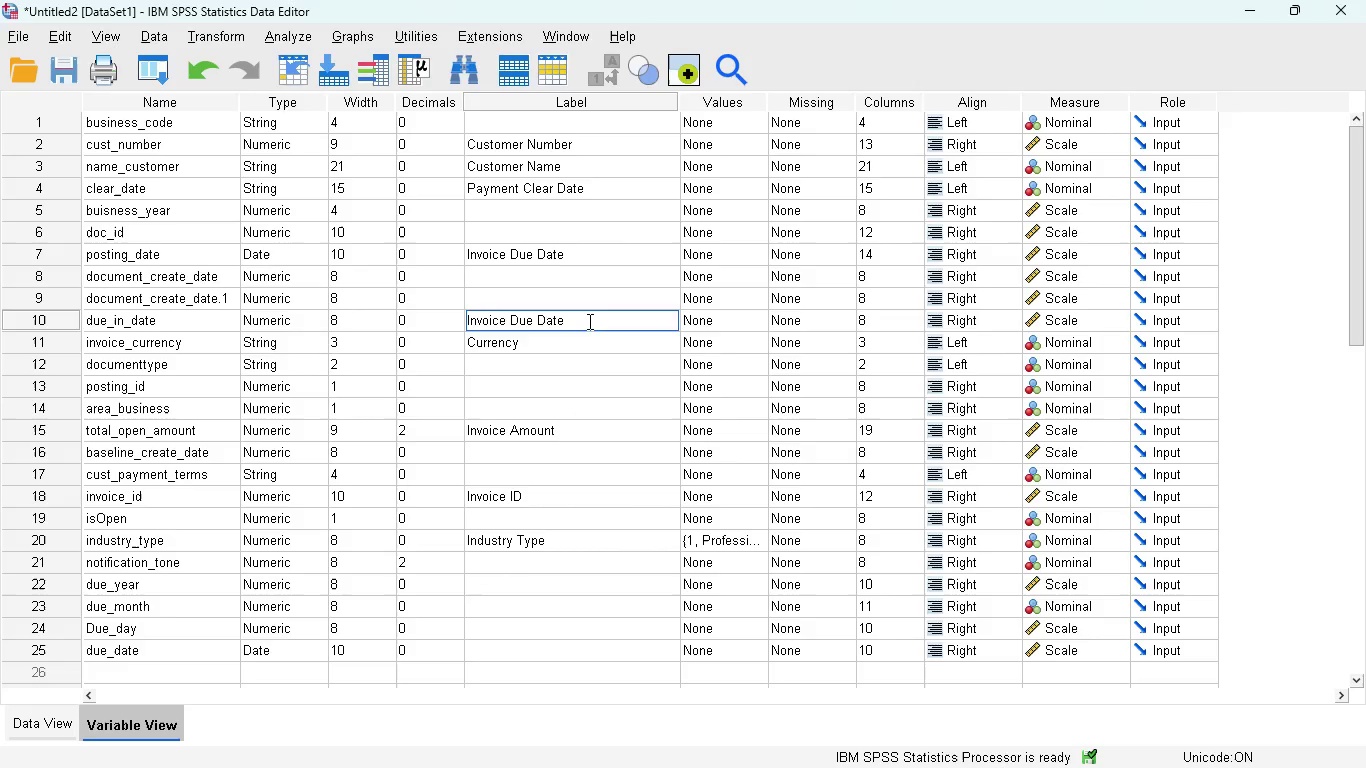 
key(Control+A)
 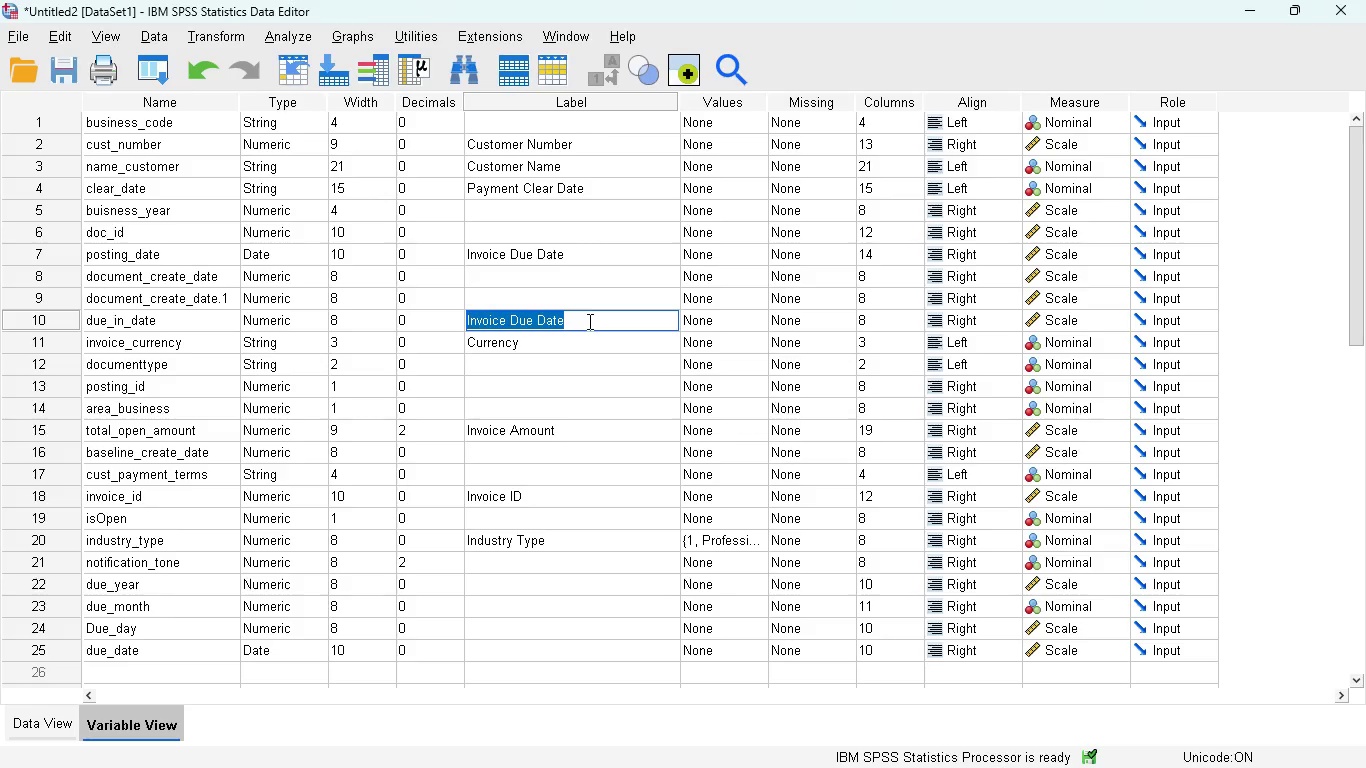 
key(Control+C)
 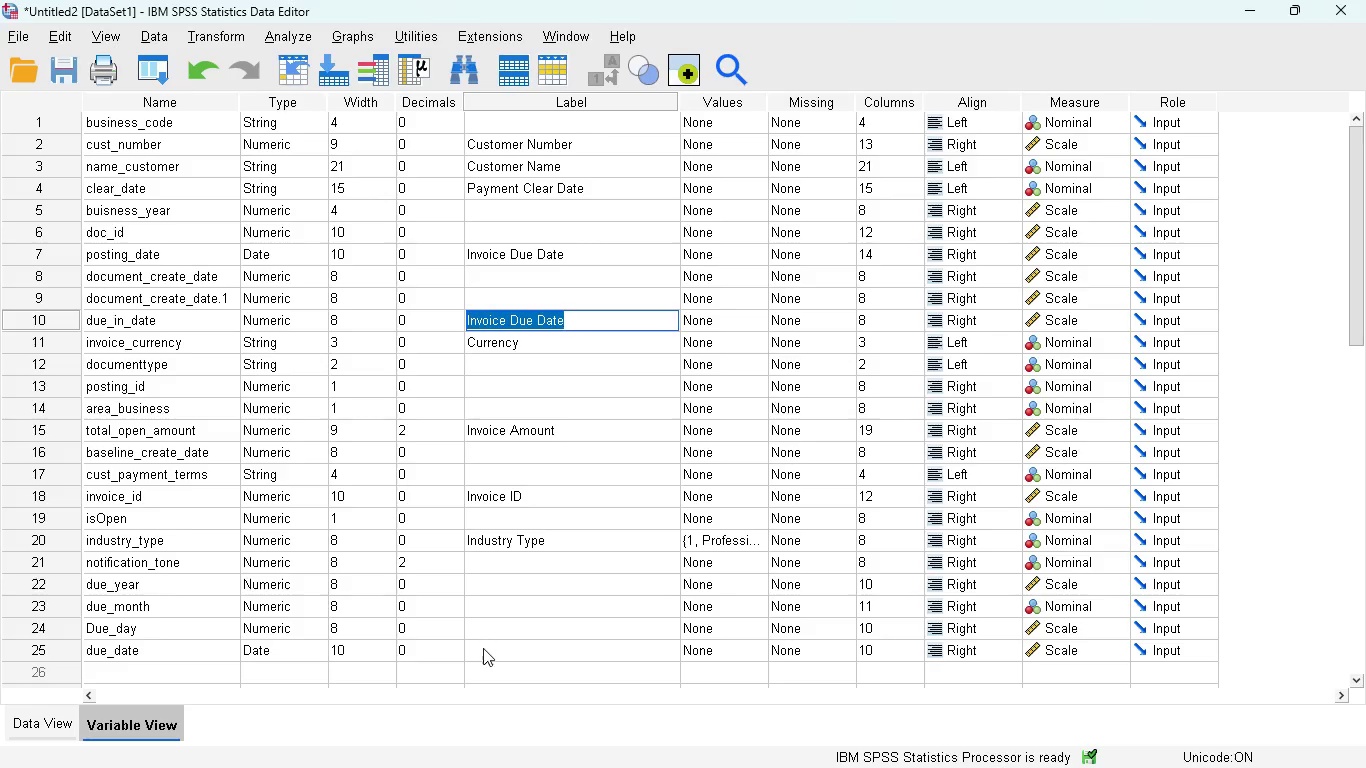 
left_click([483, 651])
 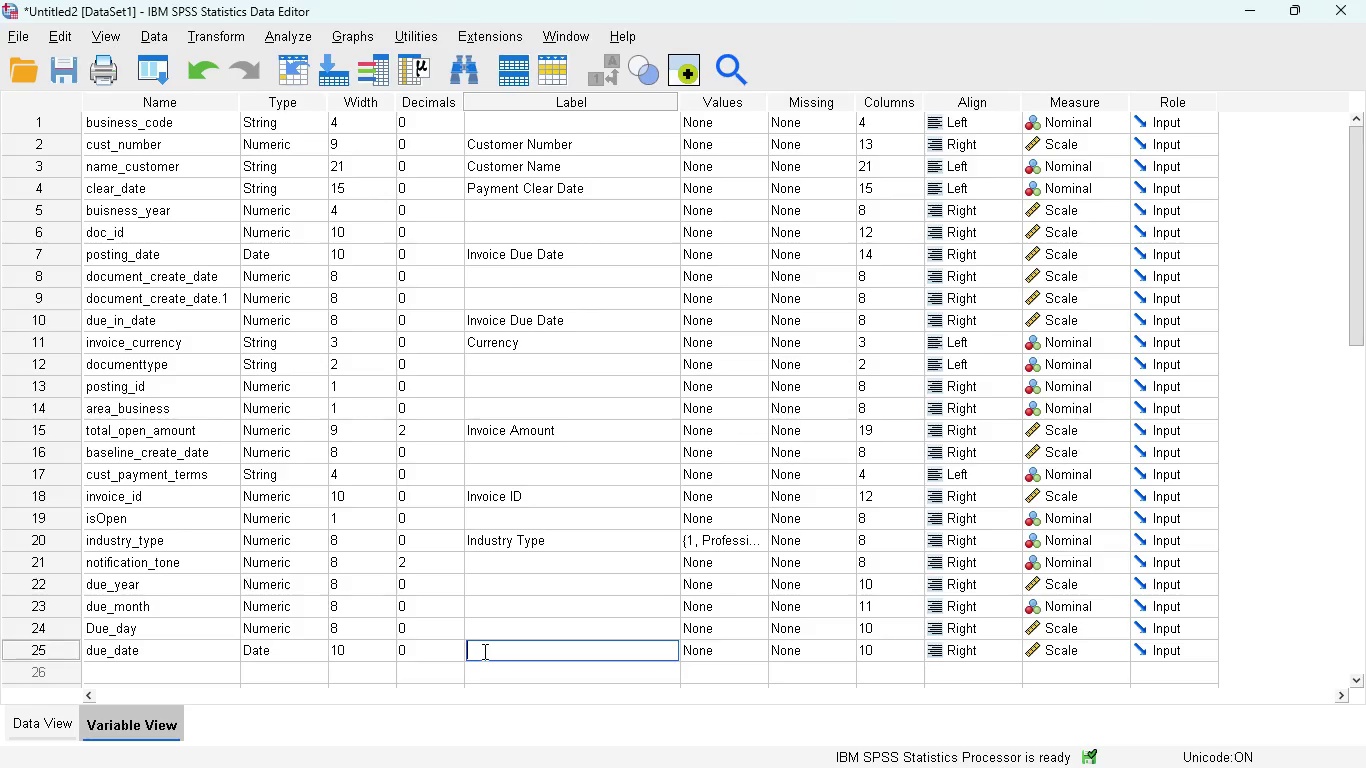 
key(Control+V)
 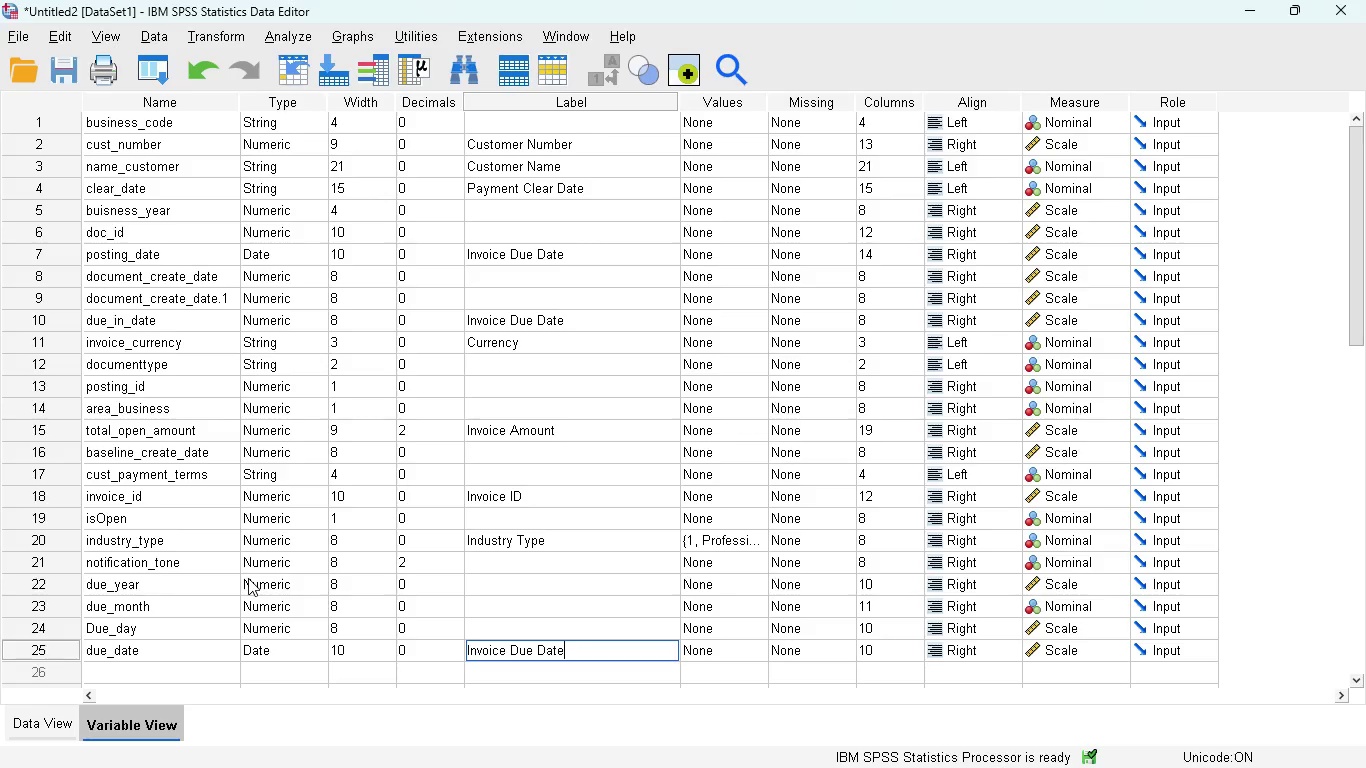 
wait(20.28)
 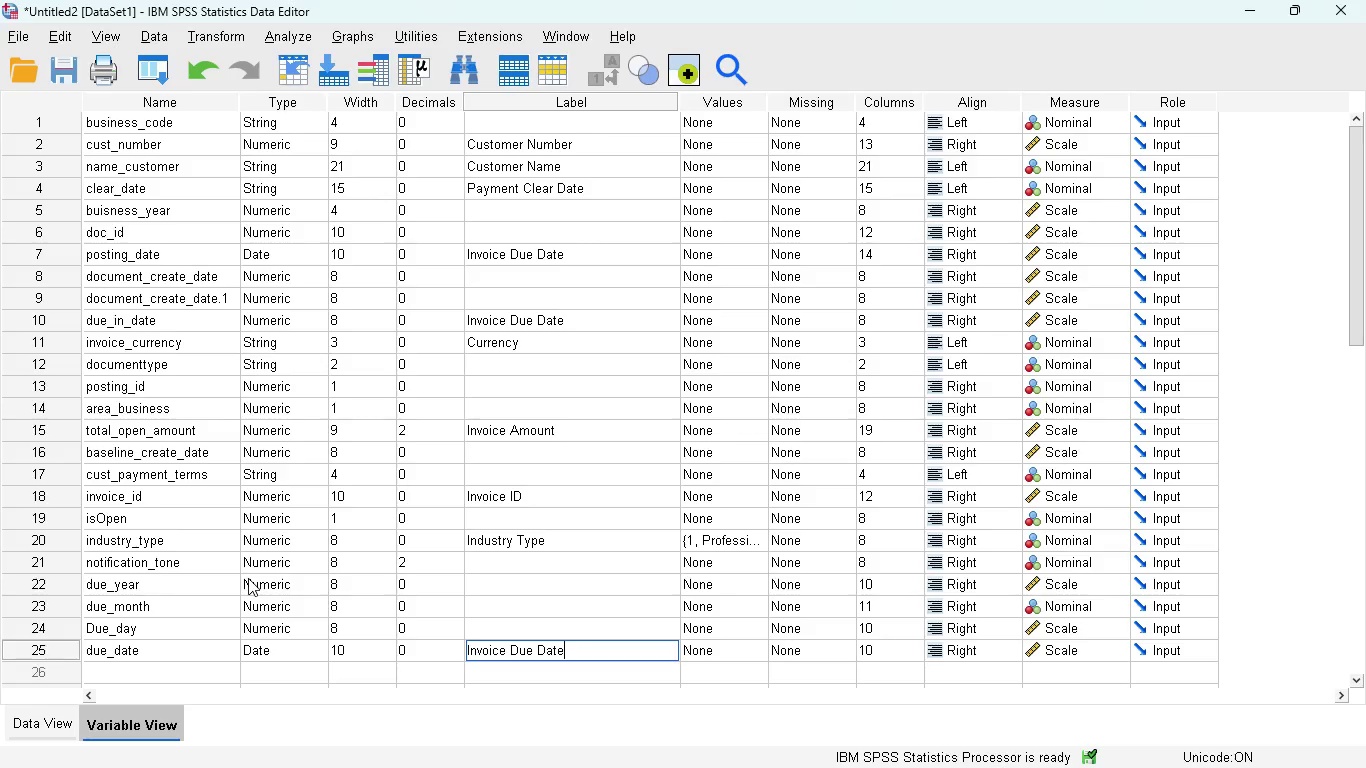 
left_click([902, 746])